 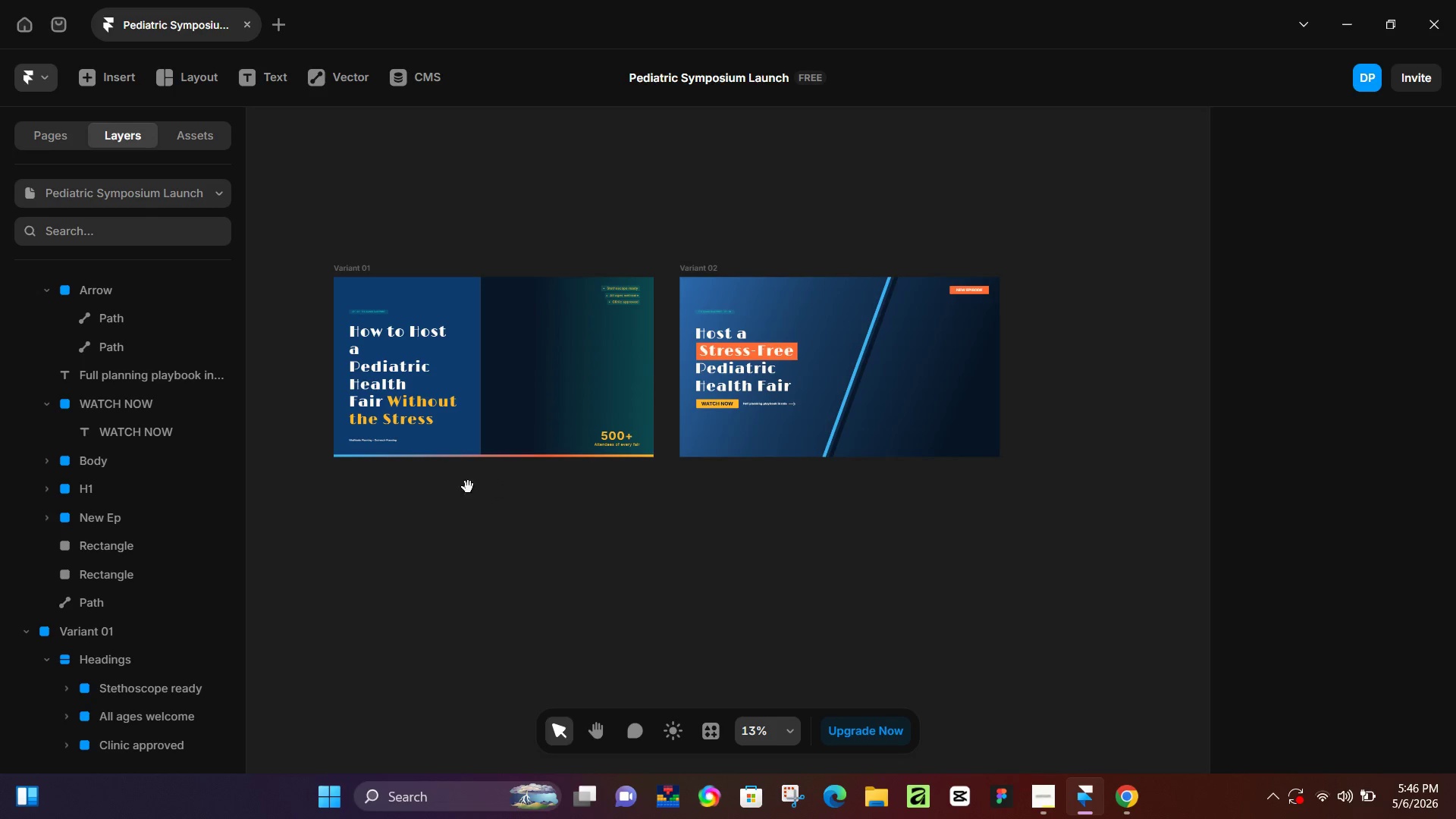 
hold_key(key=Space, duration=0.42)
 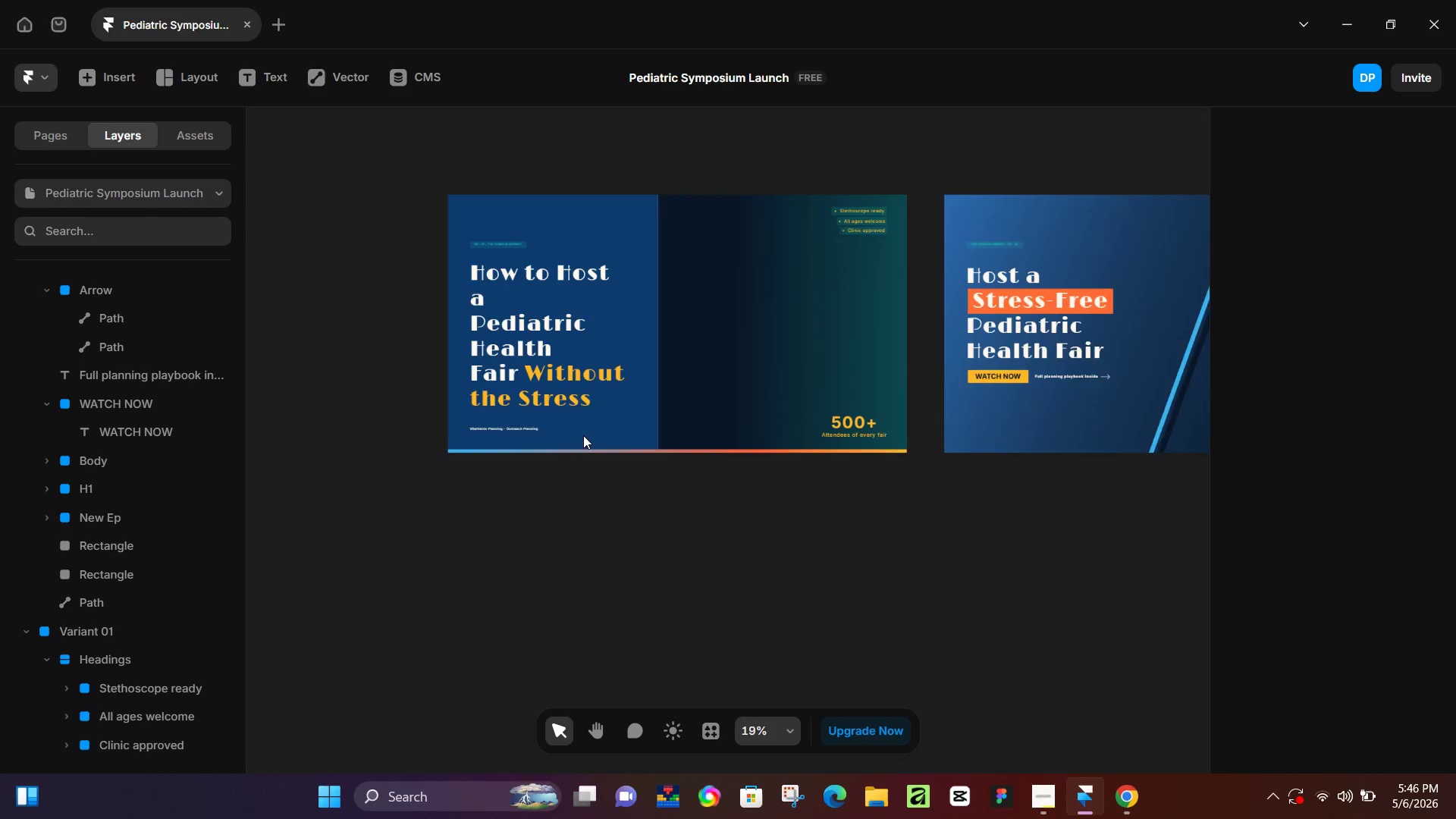 
left_click_drag(start_coordinate=[475, 503], to_coordinate=[629, 493])
 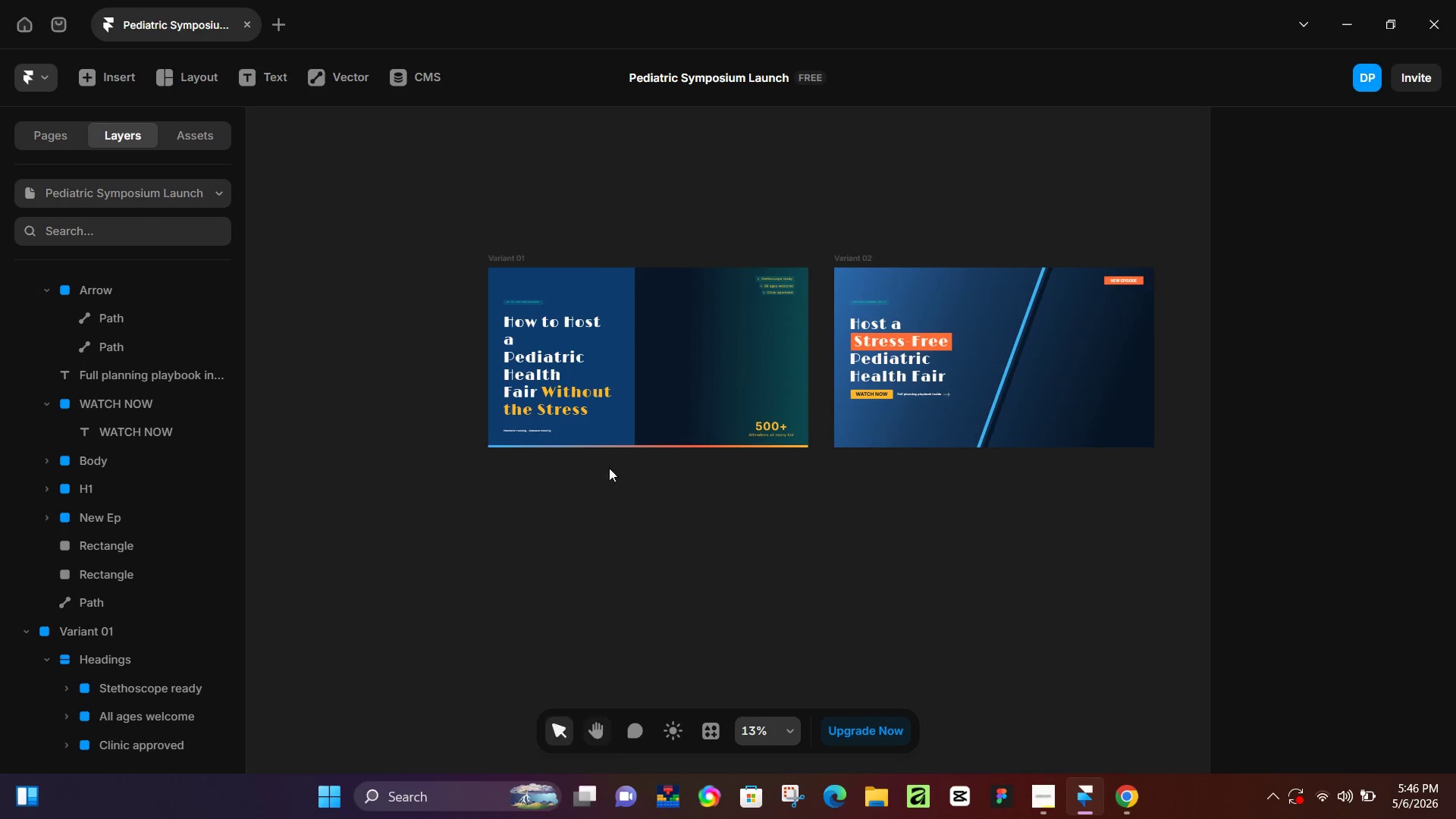 
hold_key(key=ControlLeft, duration=1.51)
scroll: coordinate [584, 432], scroll_direction: up, amount: 5.0
 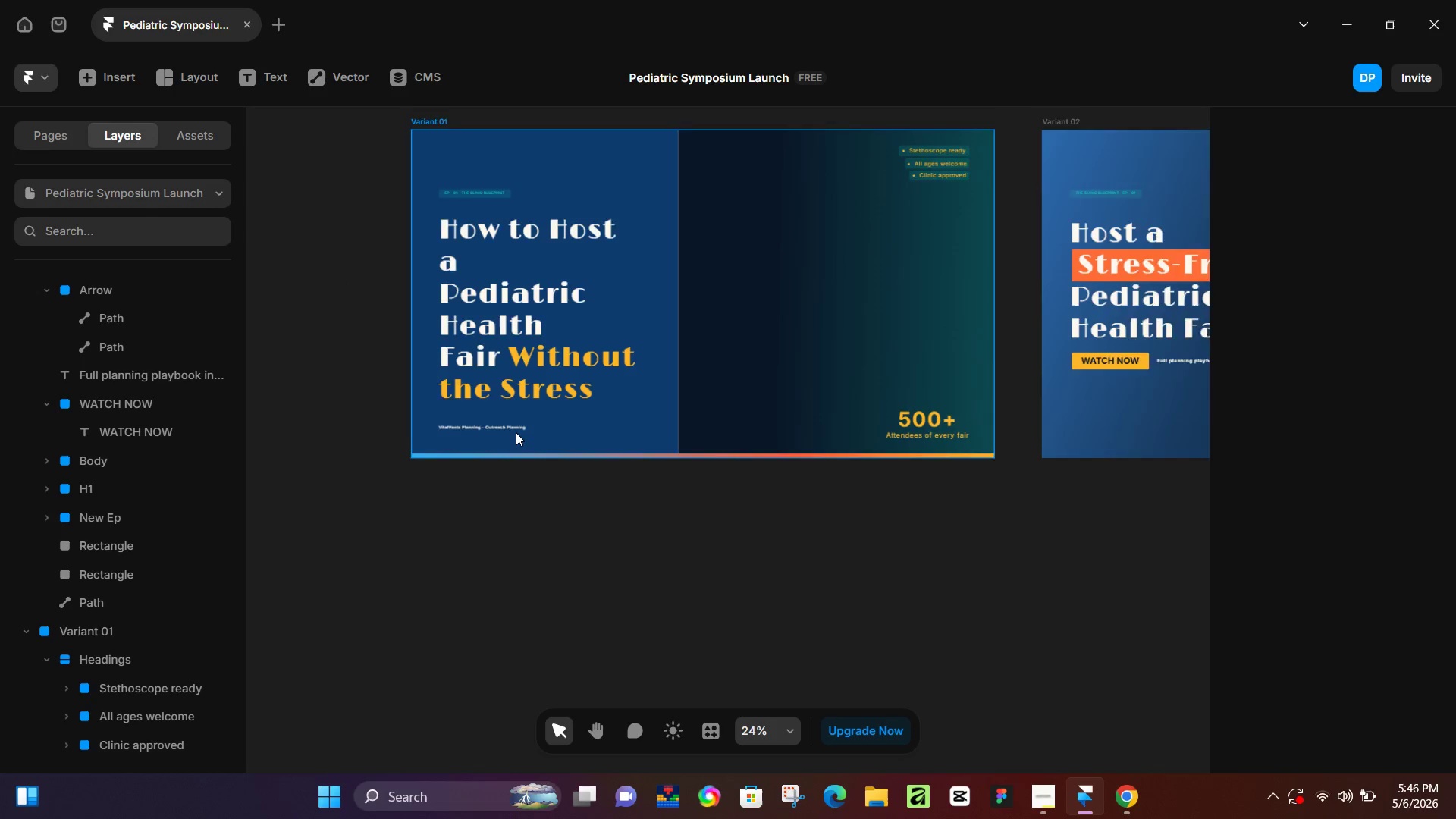 
key(Control+ControlLeft)
 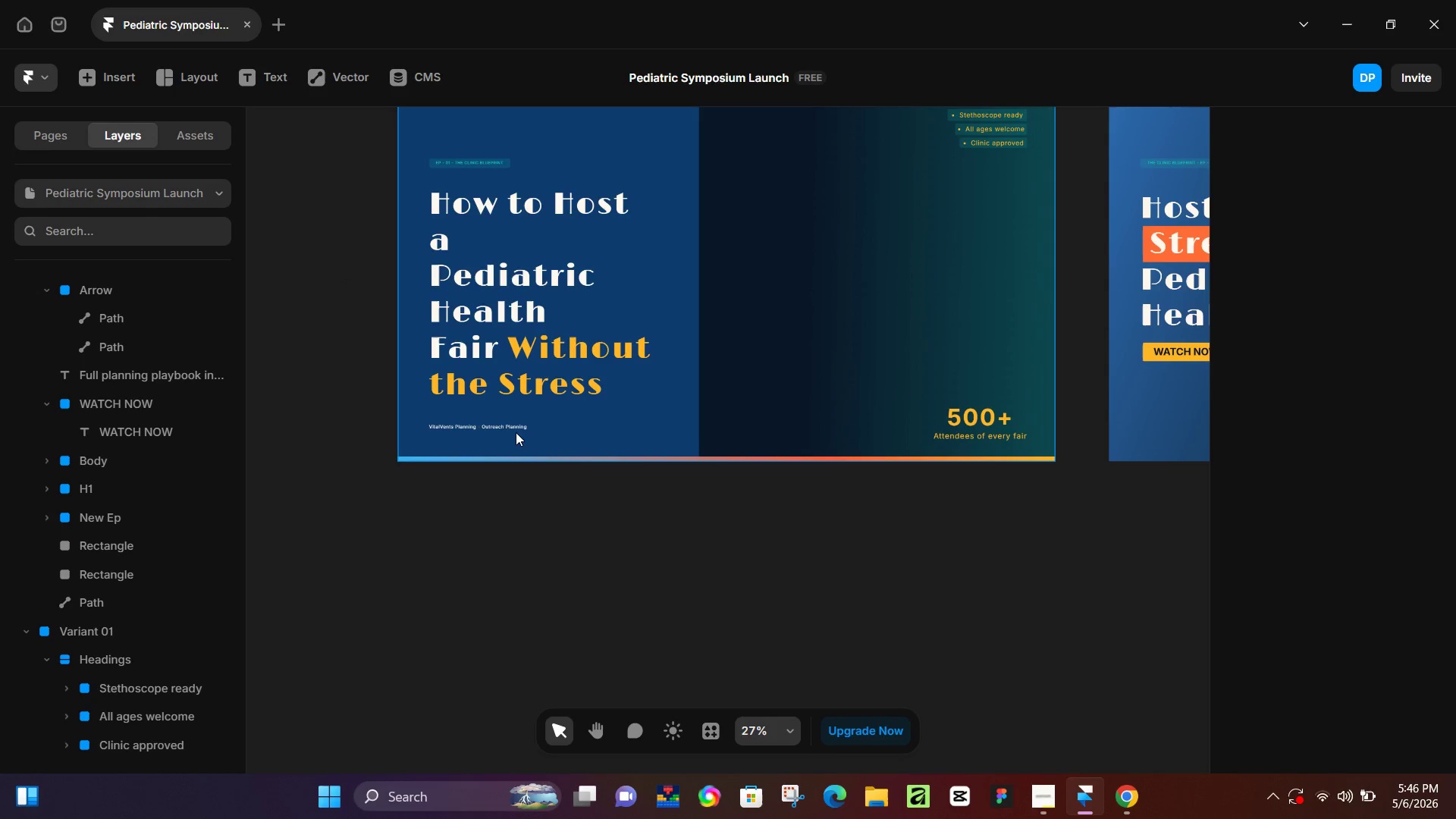 
key(Control+ControlLeft)
 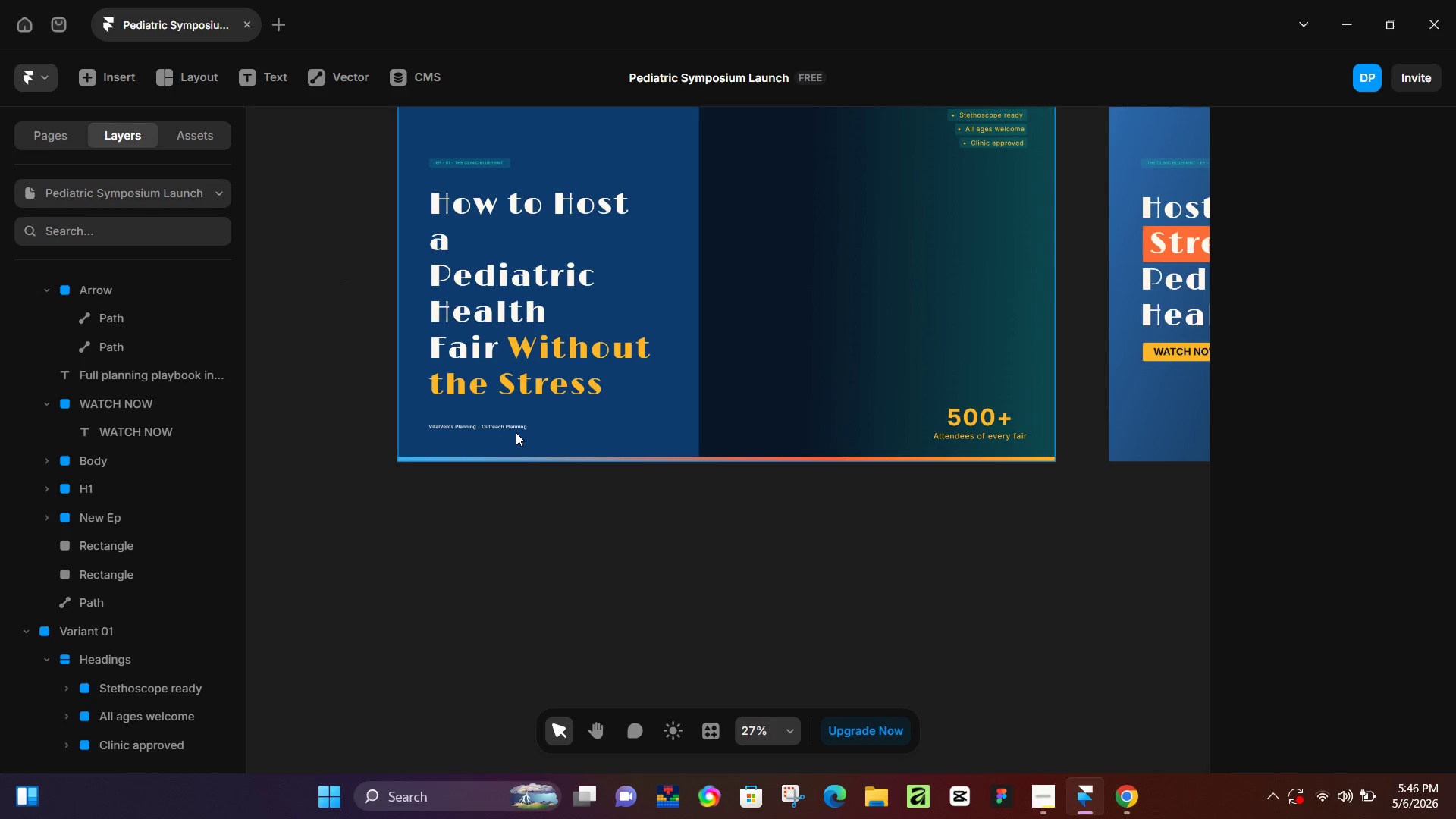 
key(Control+ControlLeft)
 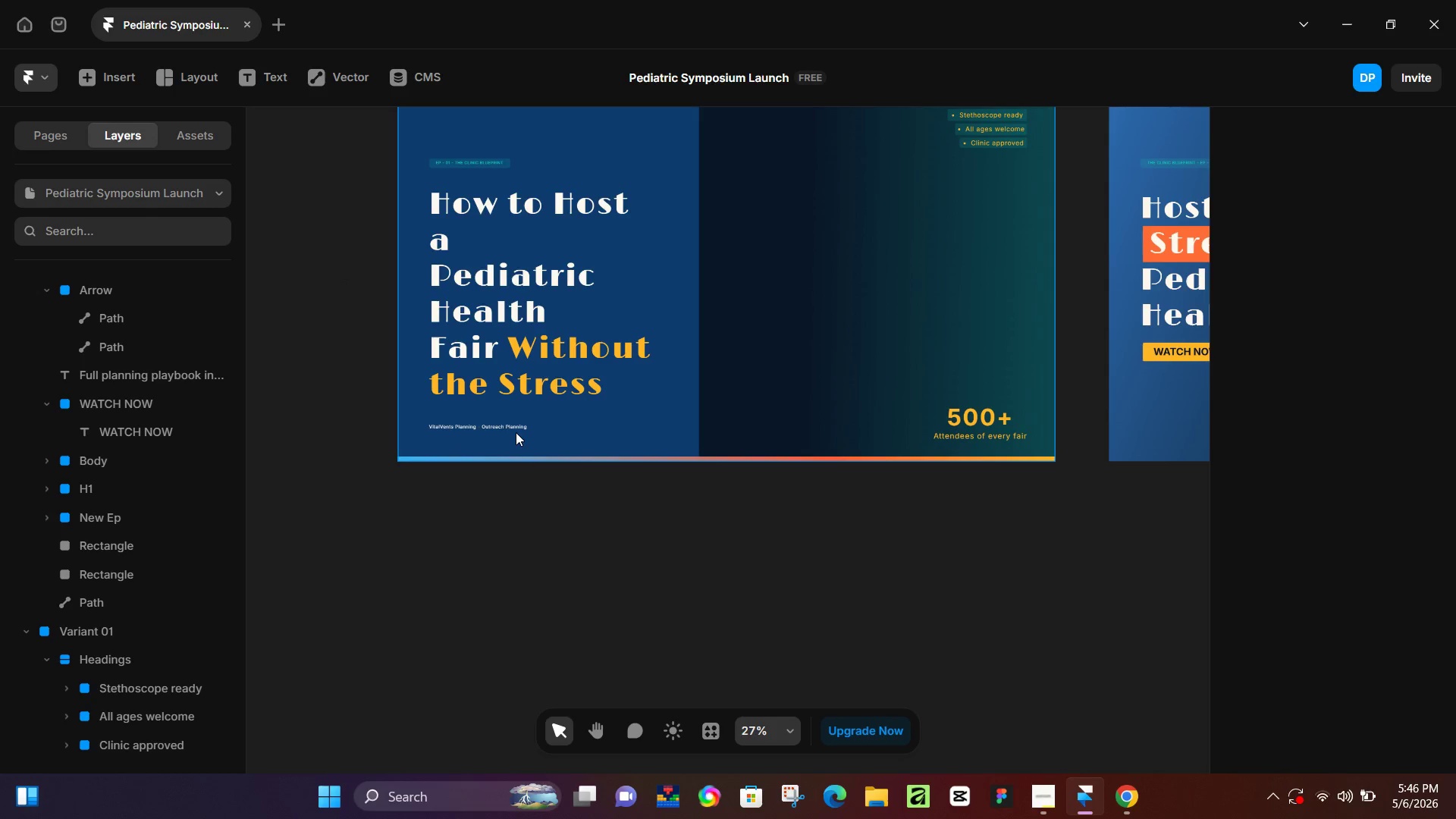 
key(Control+ControlLeft)
 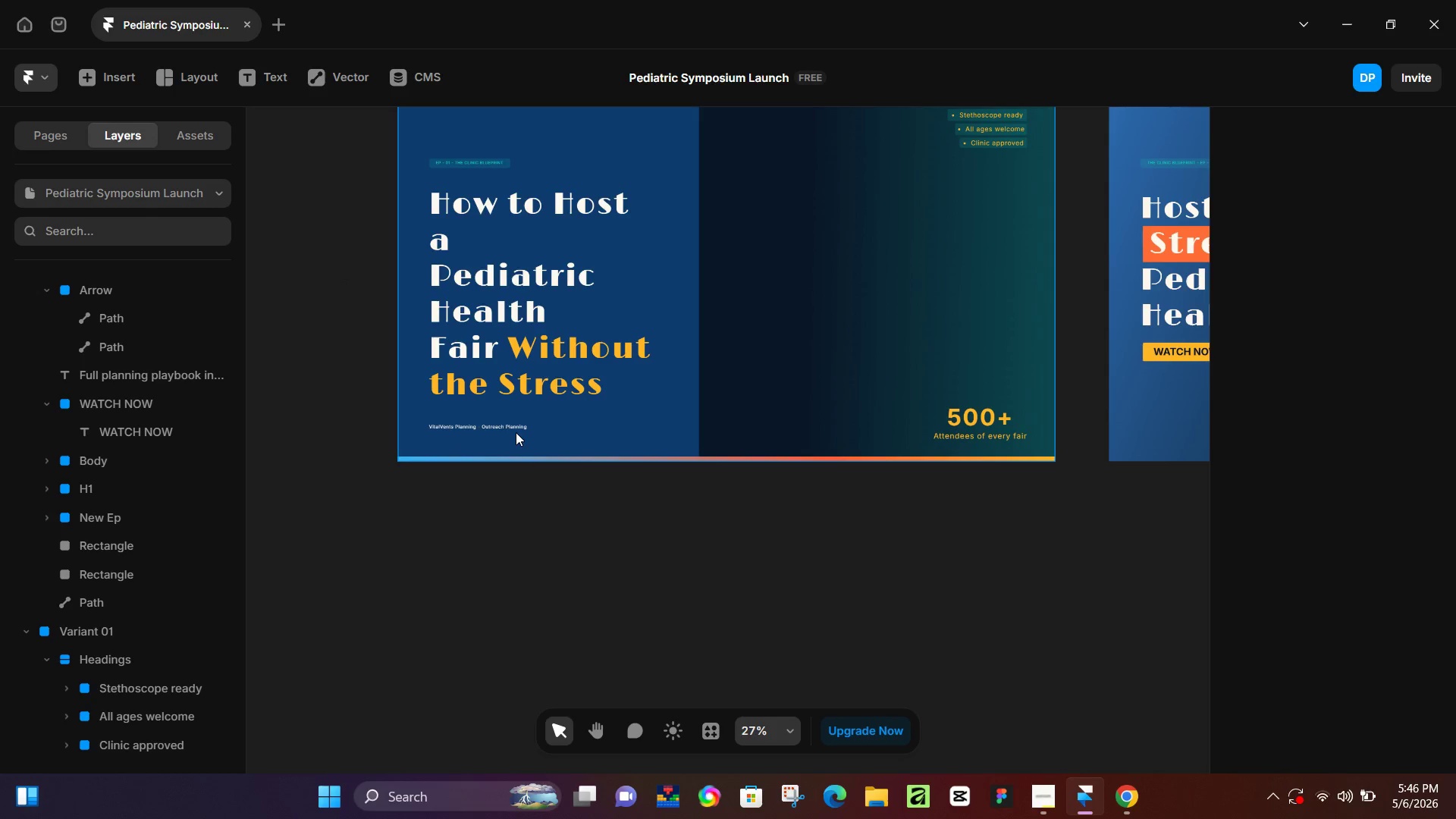 
key(Control+ControlLeft)
 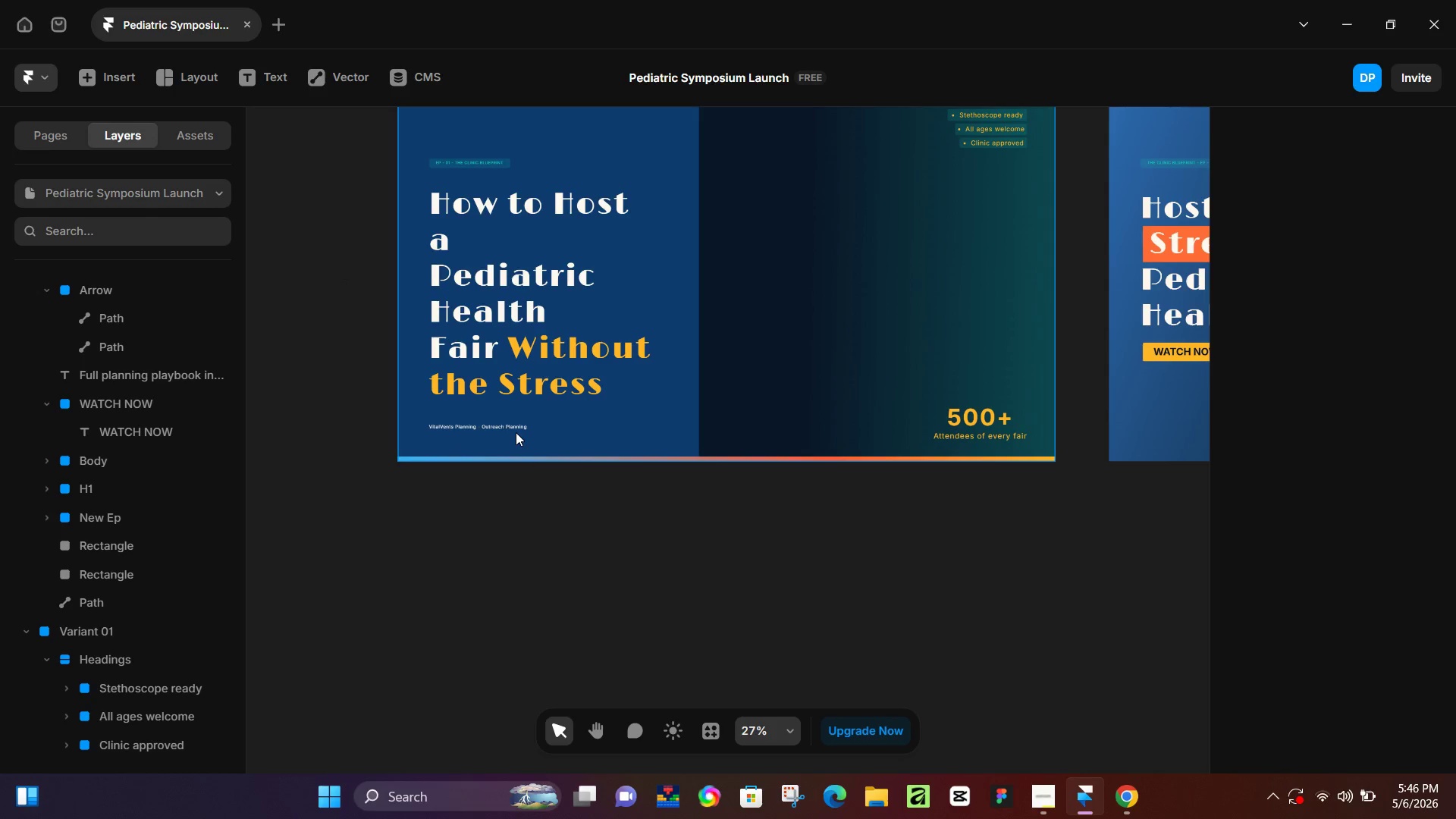 
key(Control+ControlLeft)
 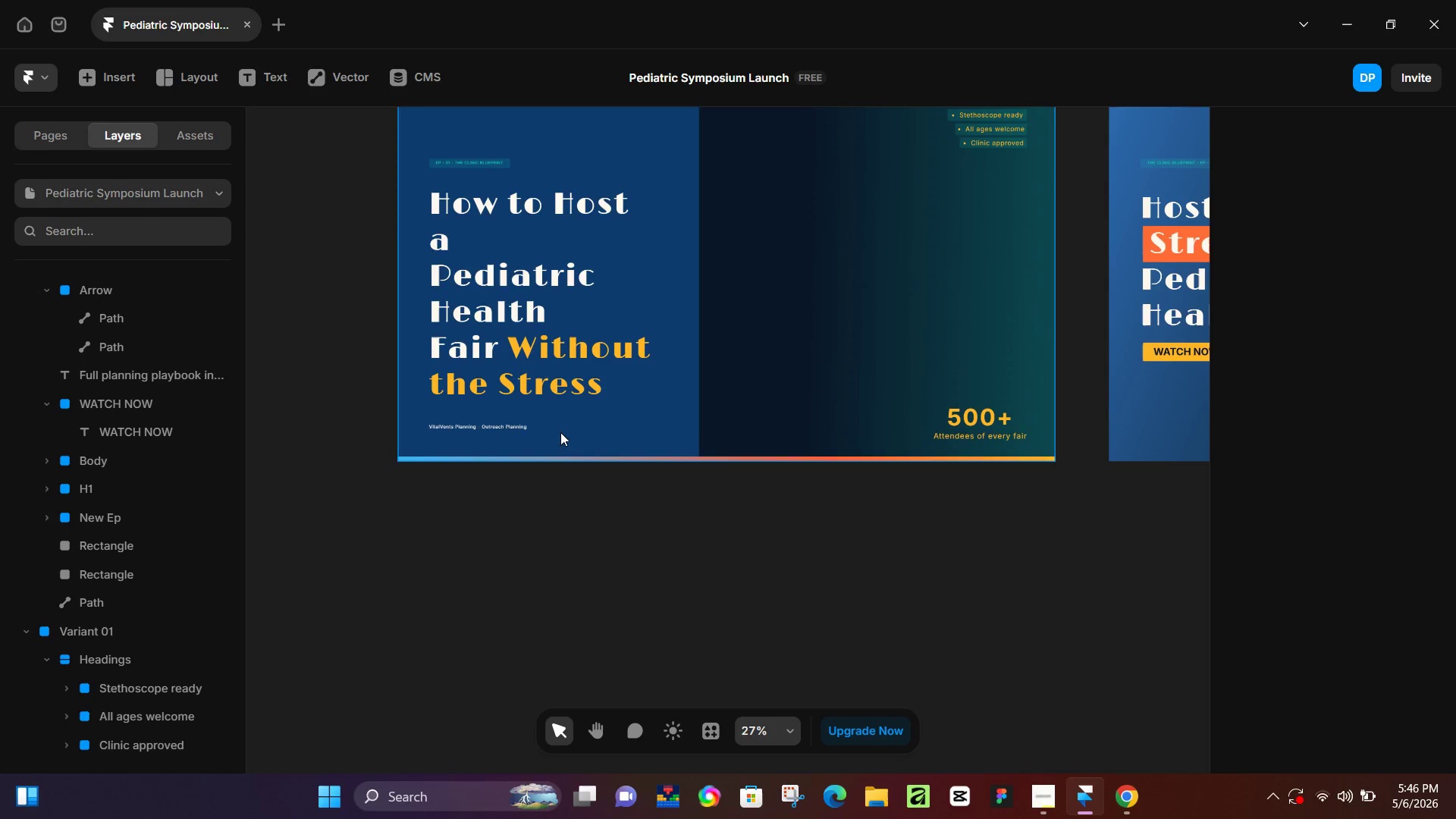 
scroll: coordinate [516, 432], scroll_direction: up, amount: 1.0
 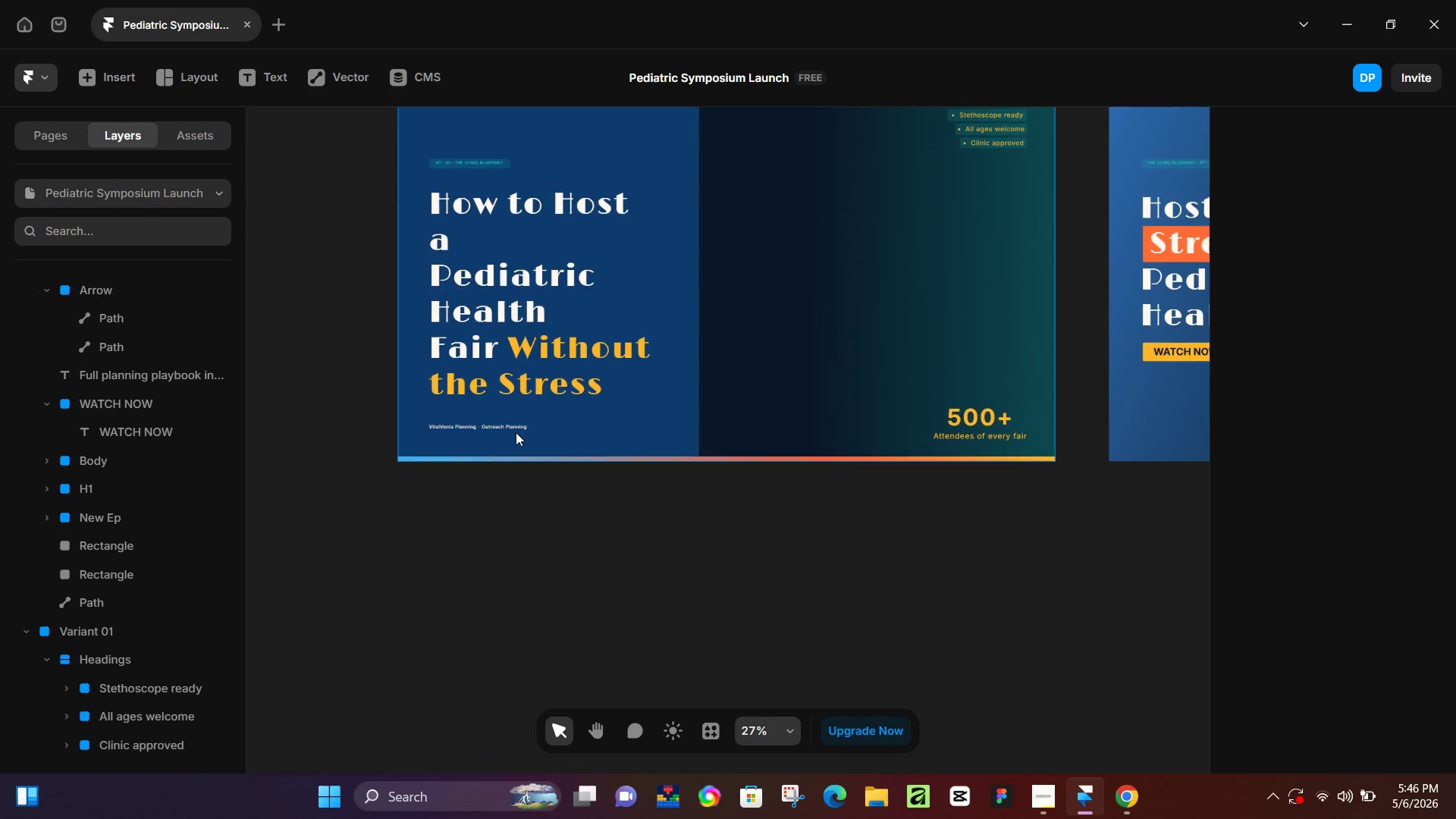 
key(Control+ControlLeft)
 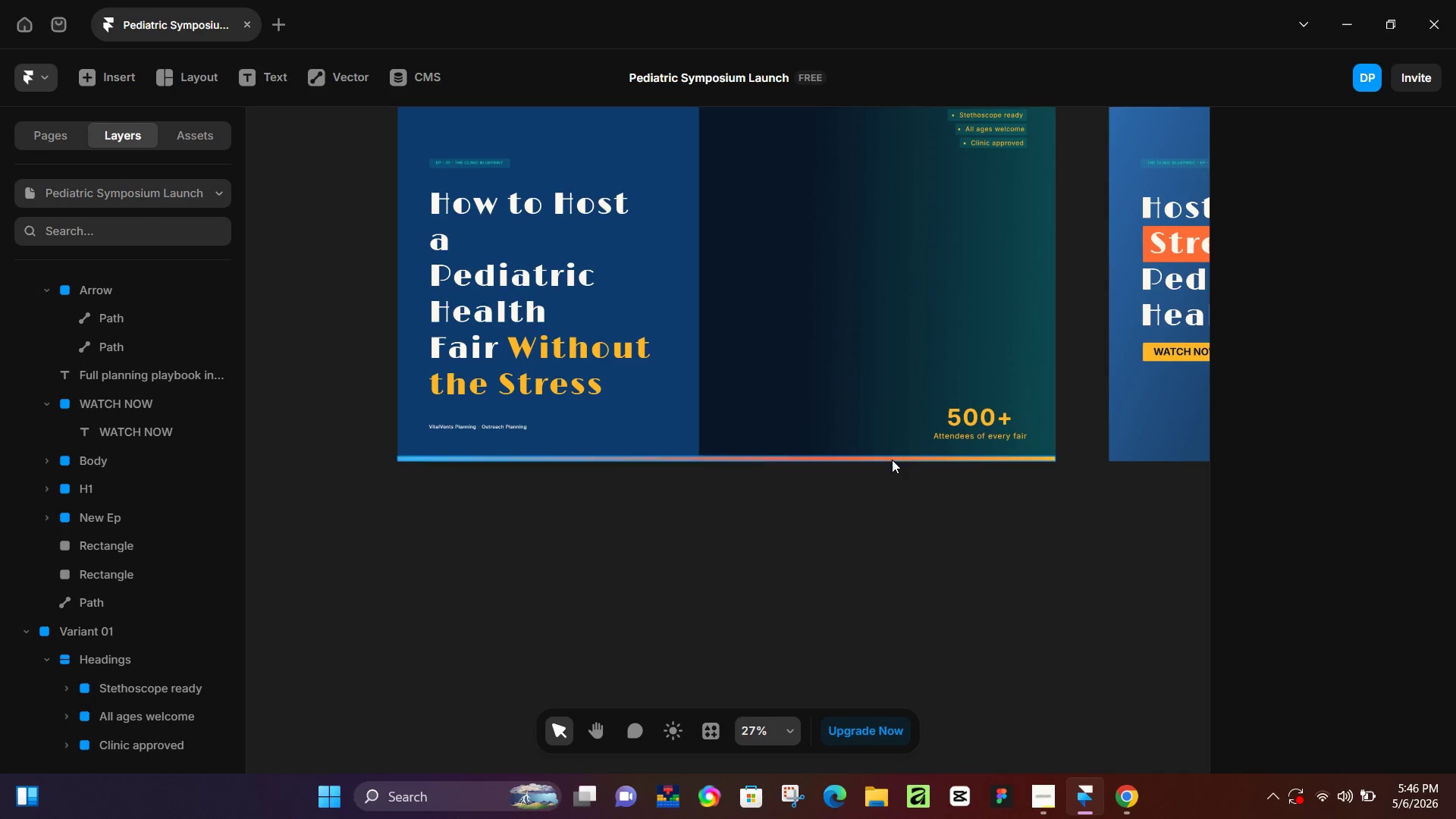 
left_click([892, 457])
 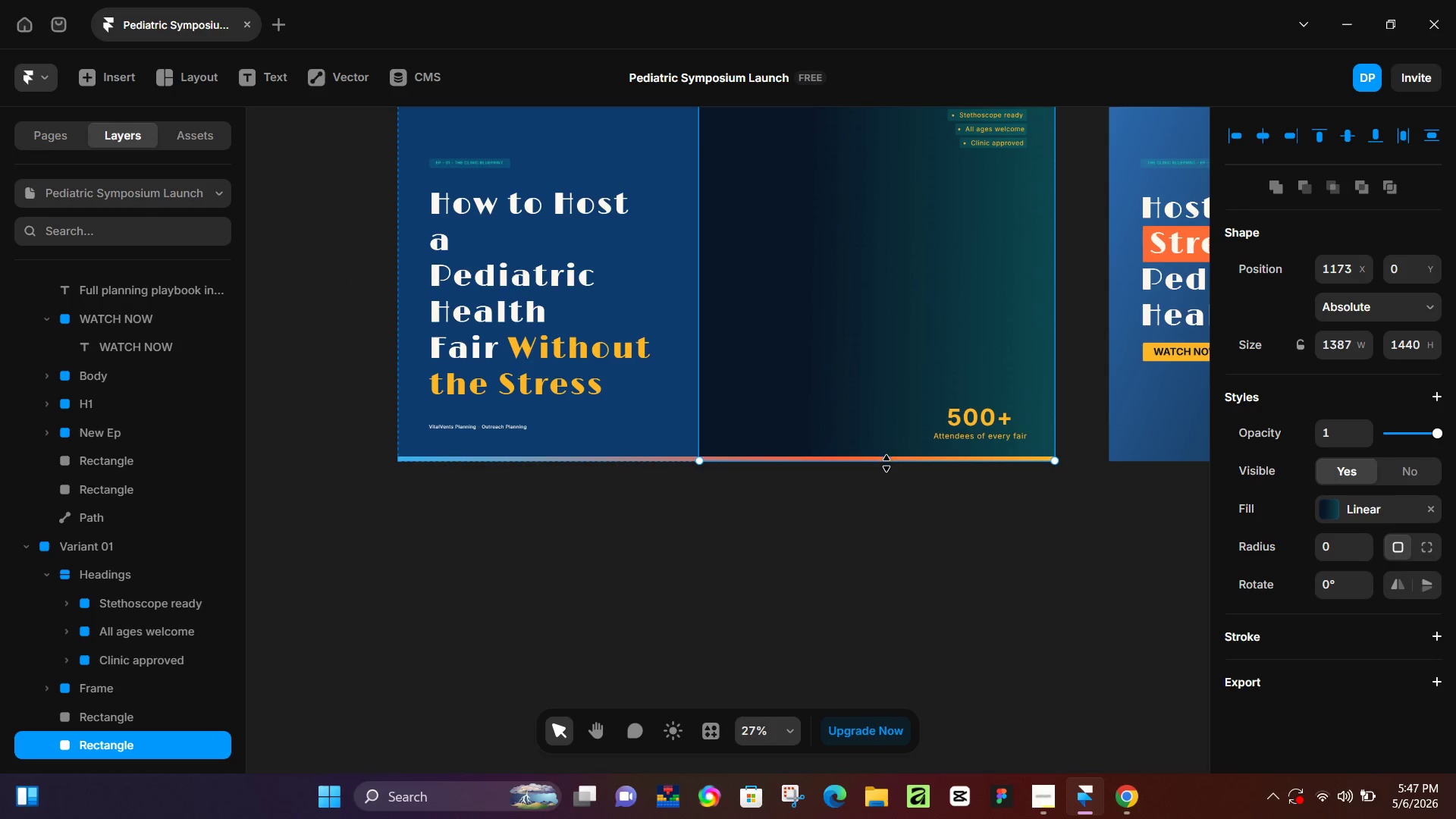 
left_click([698, 499])
 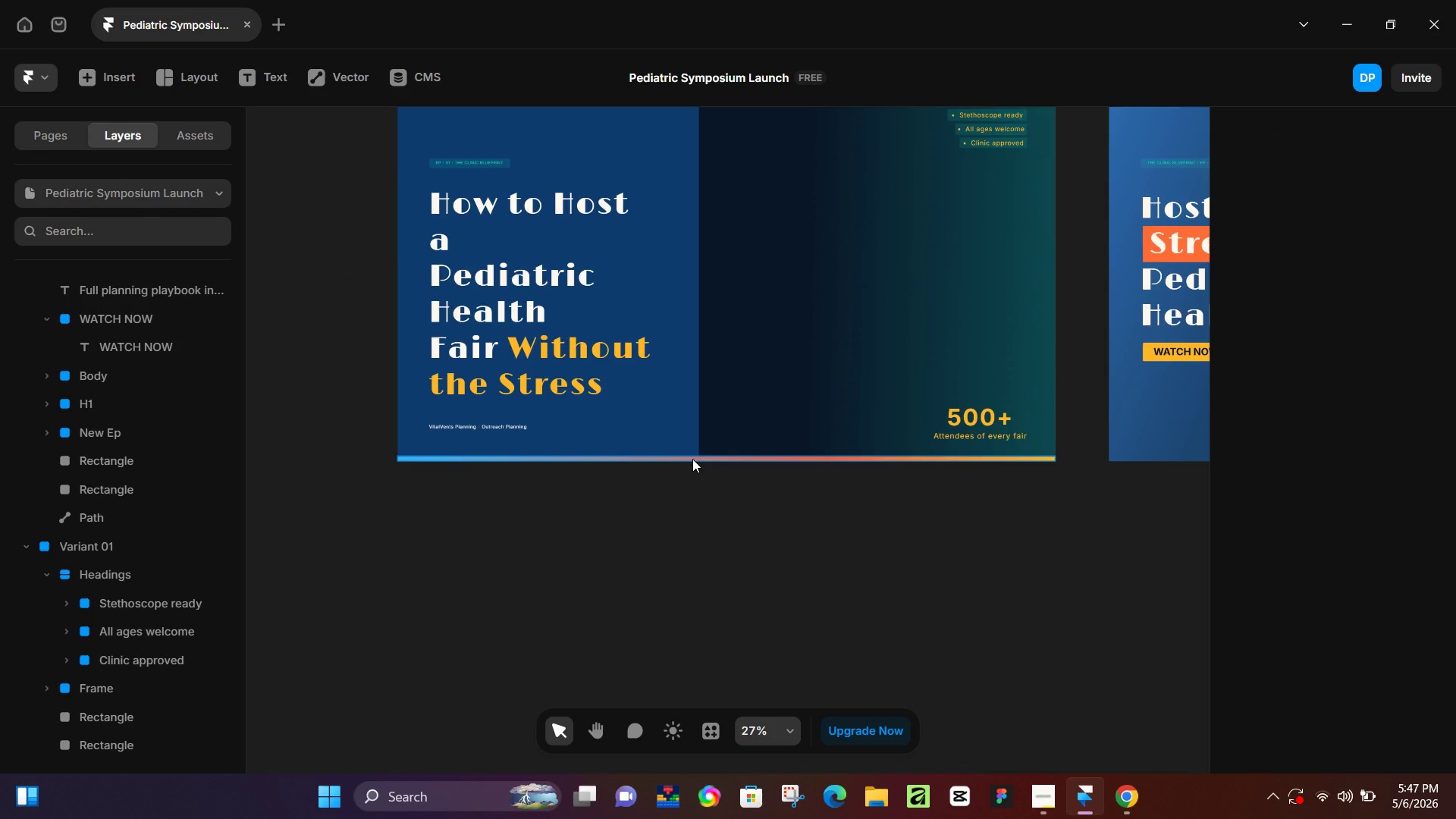 
left_click([692, 459])
 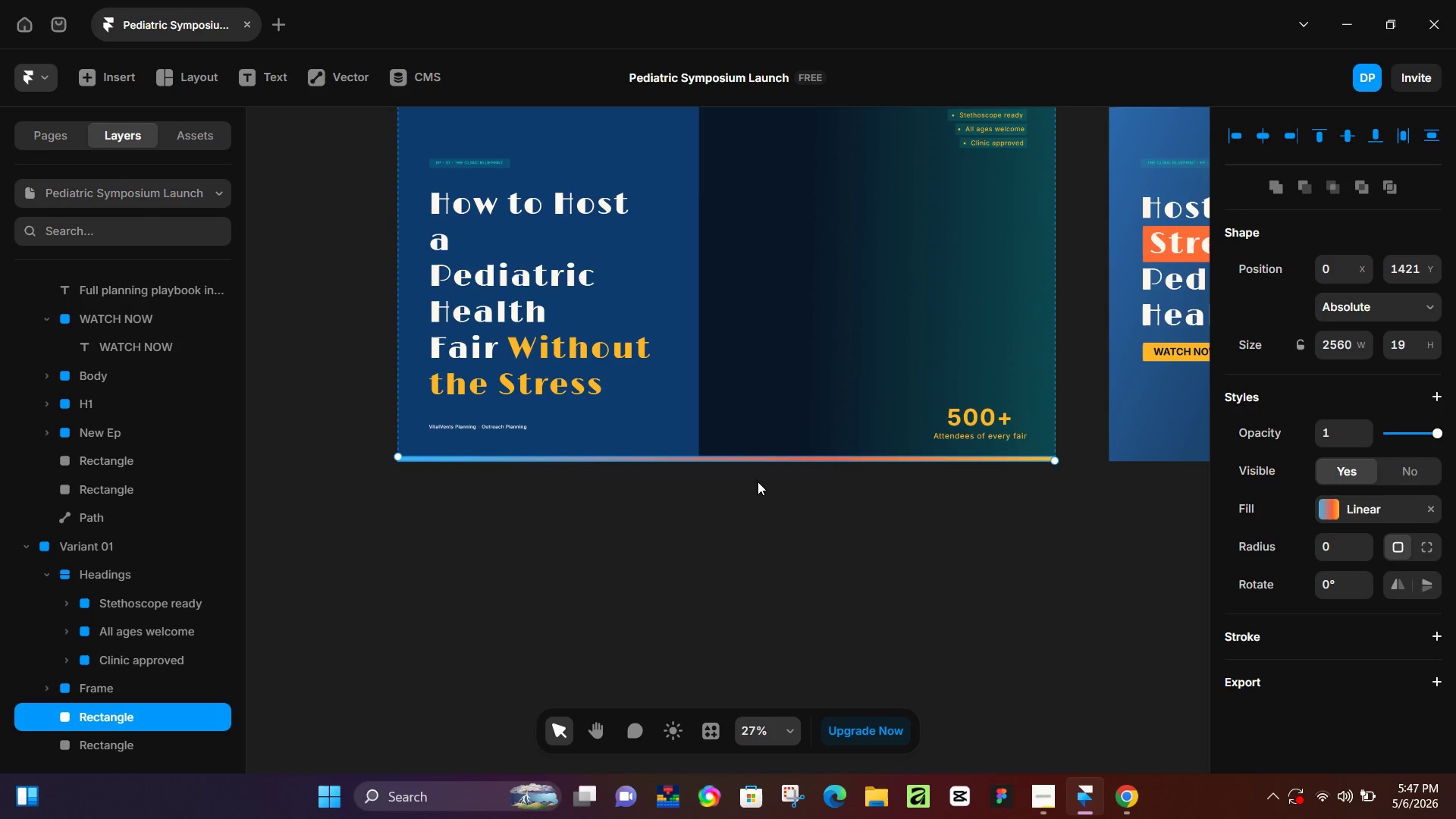 
key(Control+C)
 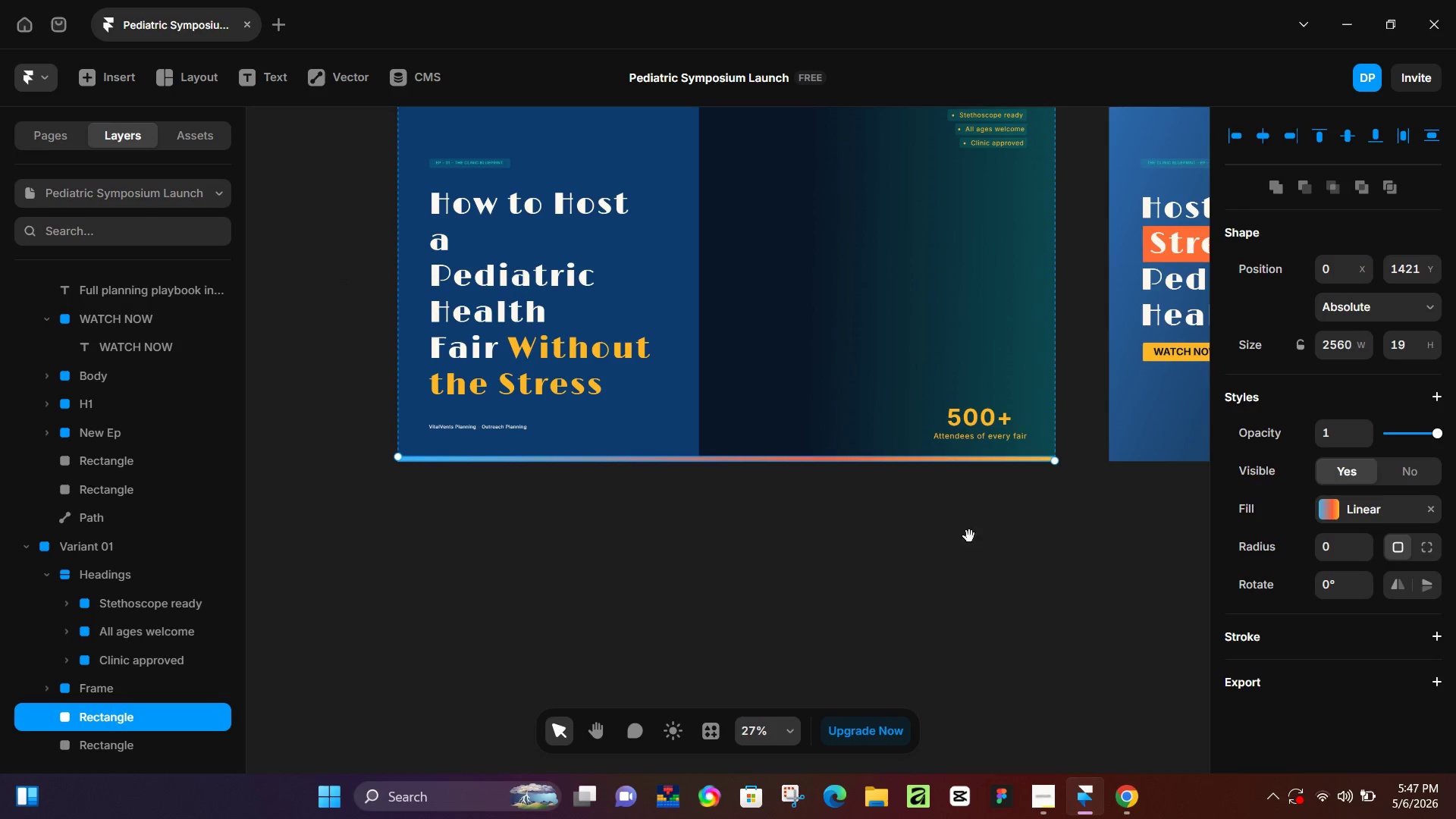 
hold_key(key=Space, duration=0.5)
 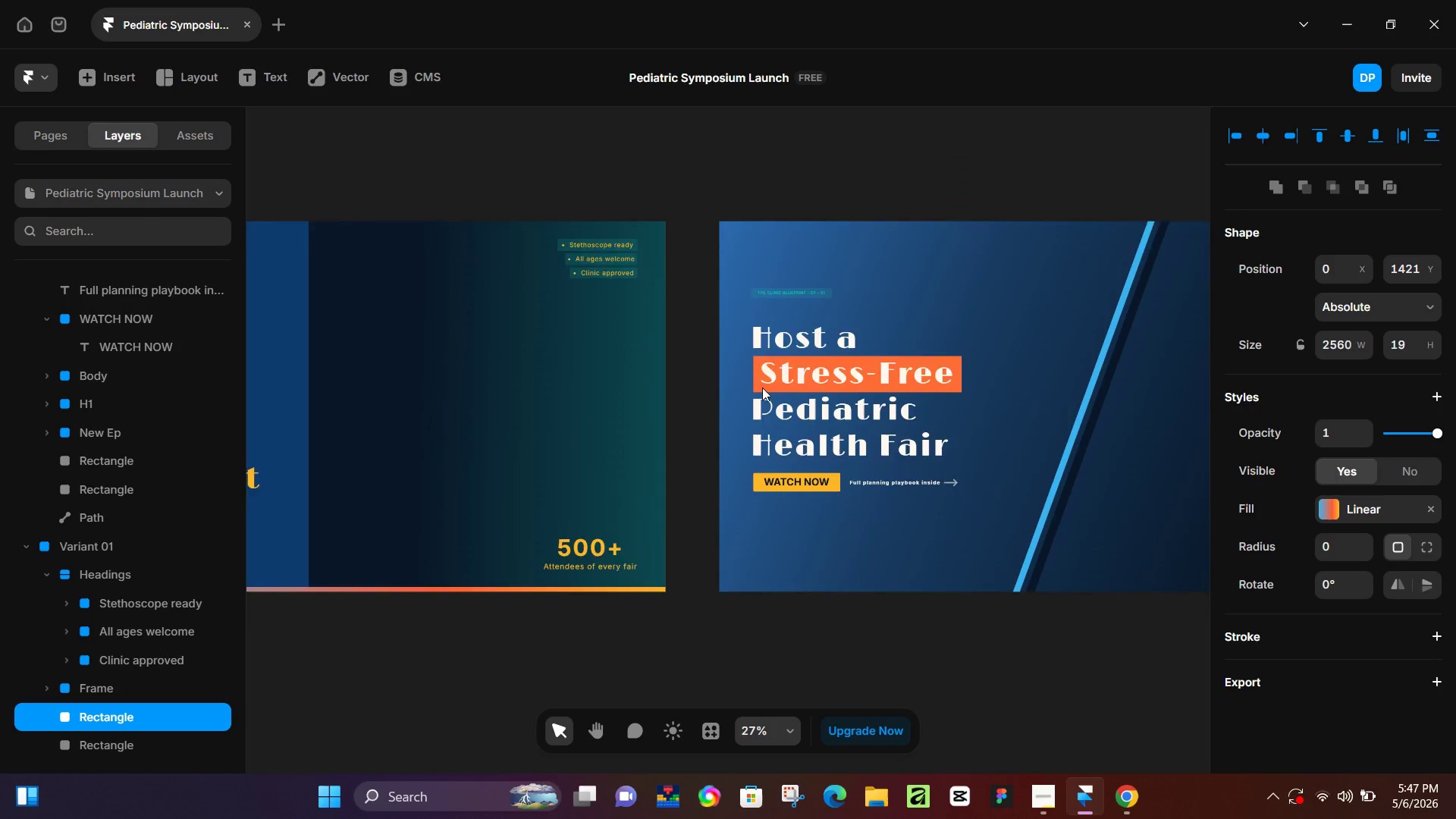 
left_click_drag(start_coordinate=[984, 538], to_coordinate=[591, 574])
 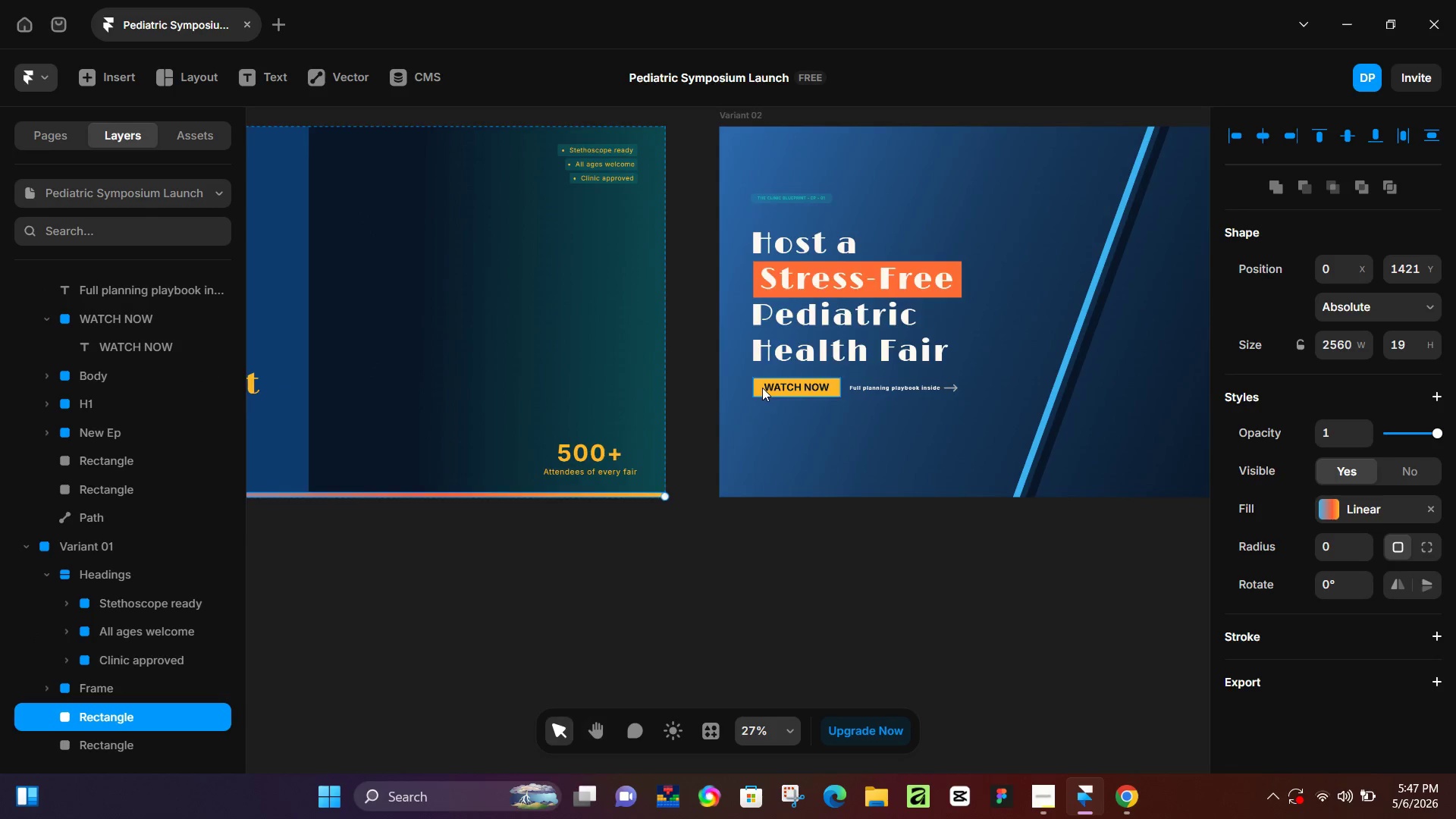 
scroll: coordinate [762, 388], scroll_direction: up, amount: 4.0
 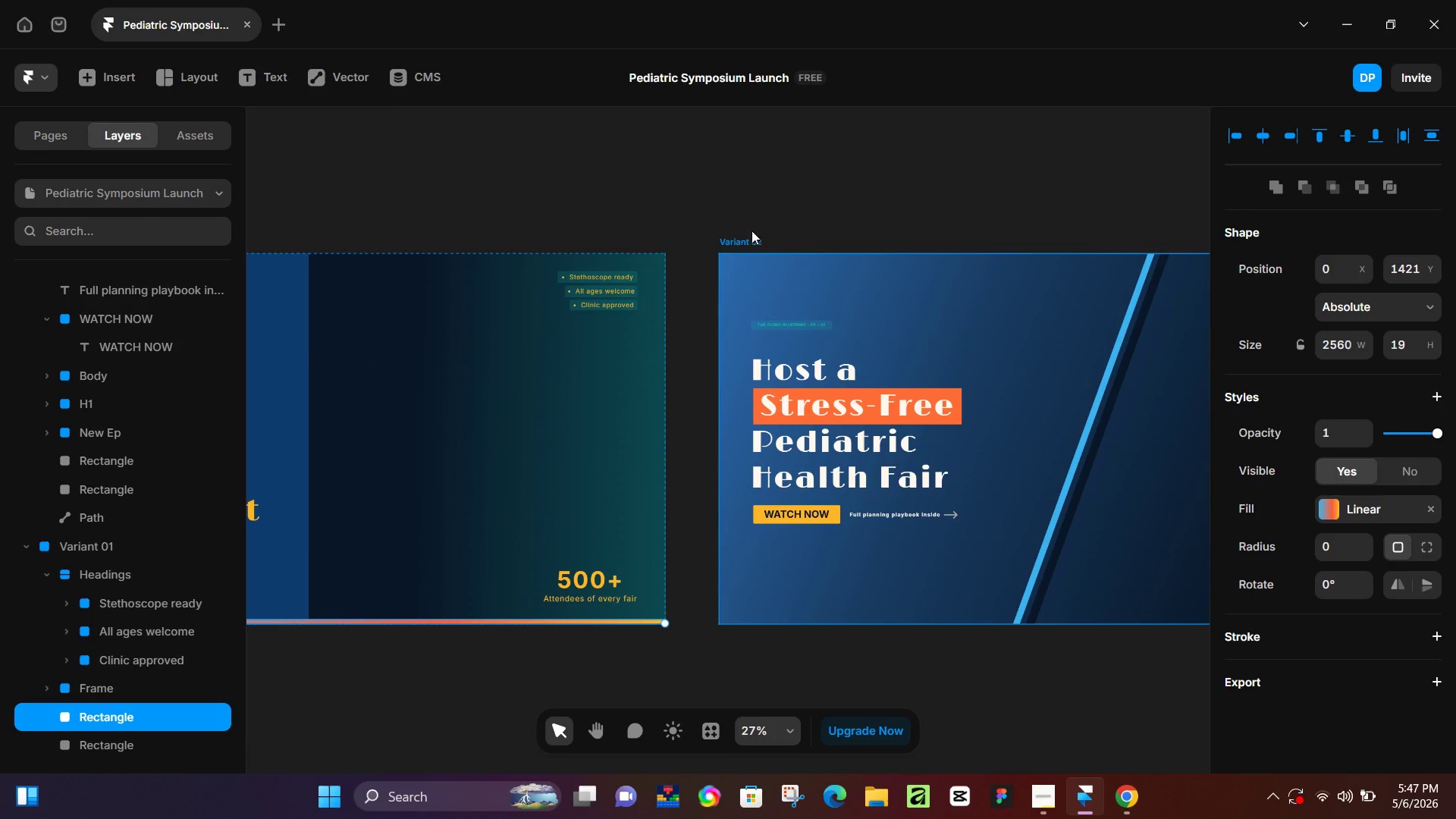 
left_click([748, 236])
 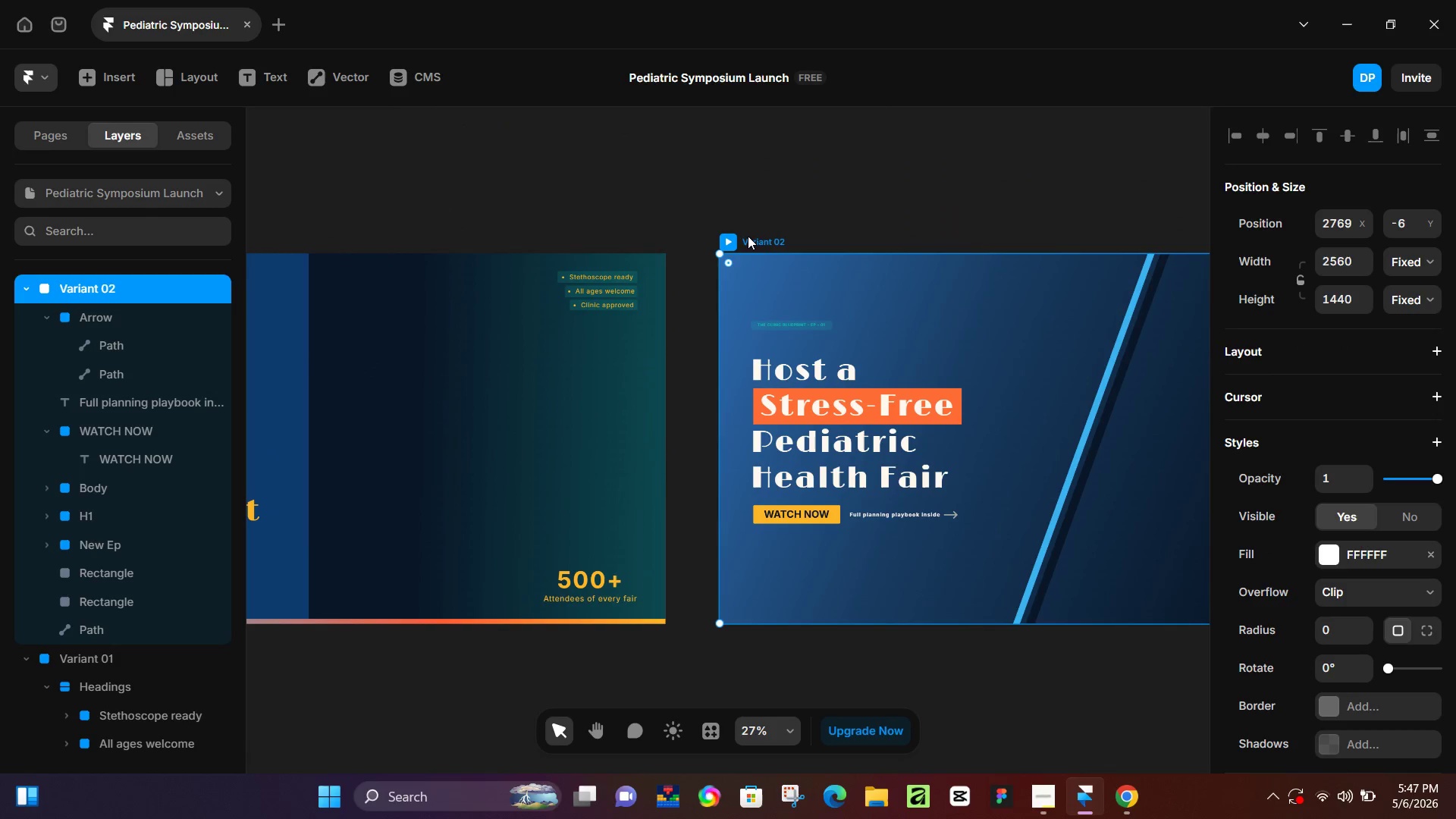 
key(Control+ControlLeft)
 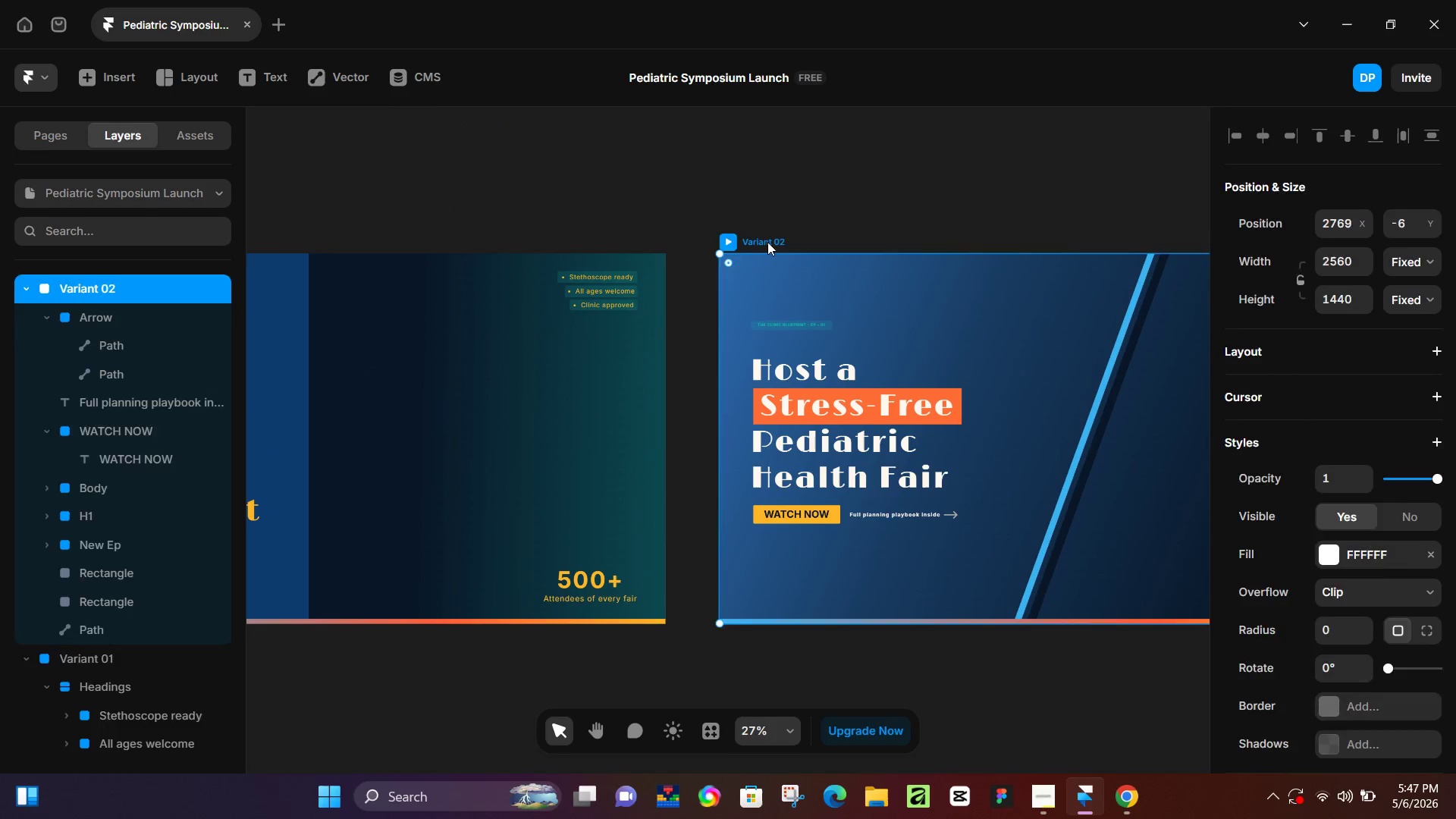 
key(Control+V)
 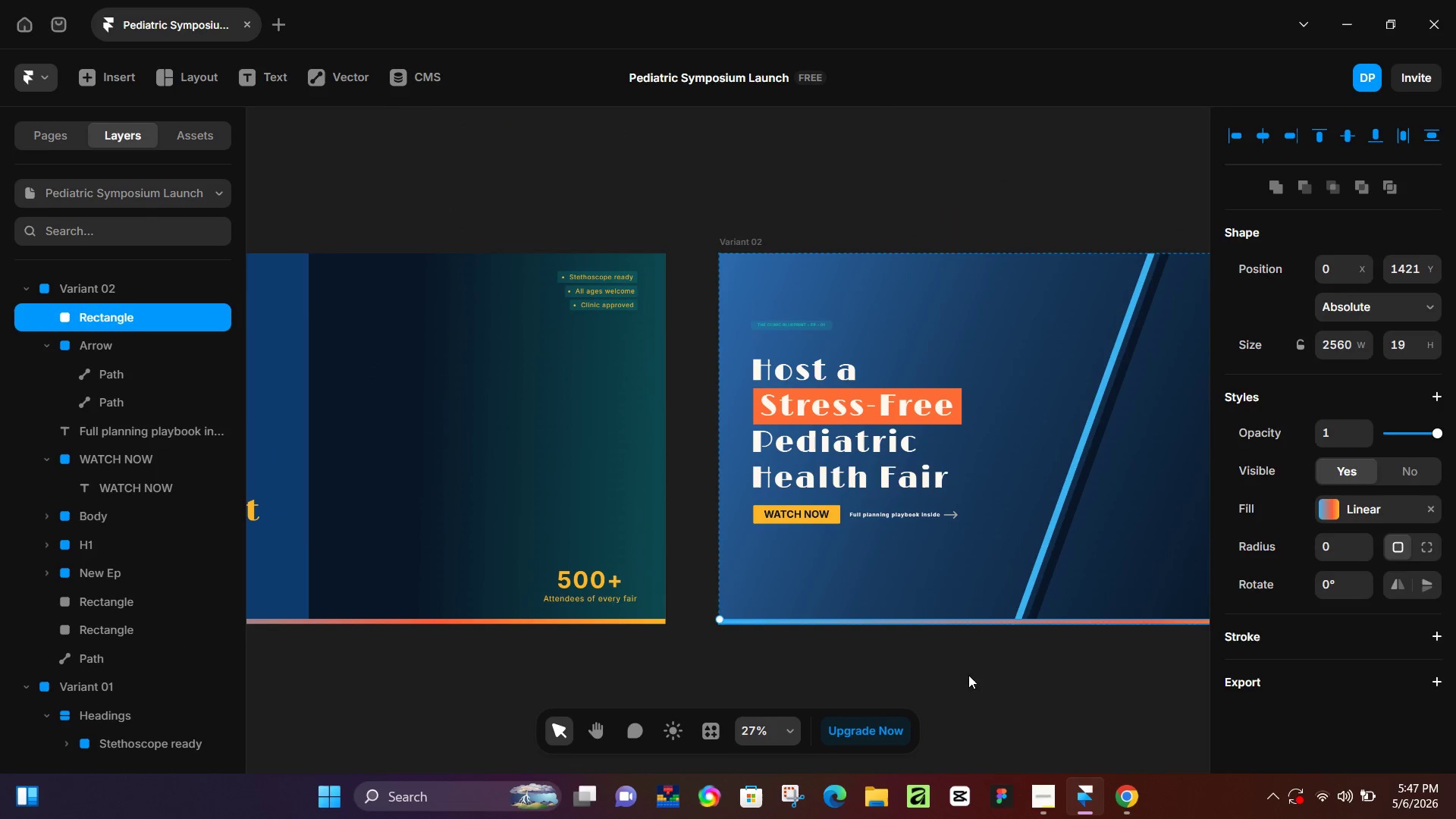 
left_click([977, 689])
 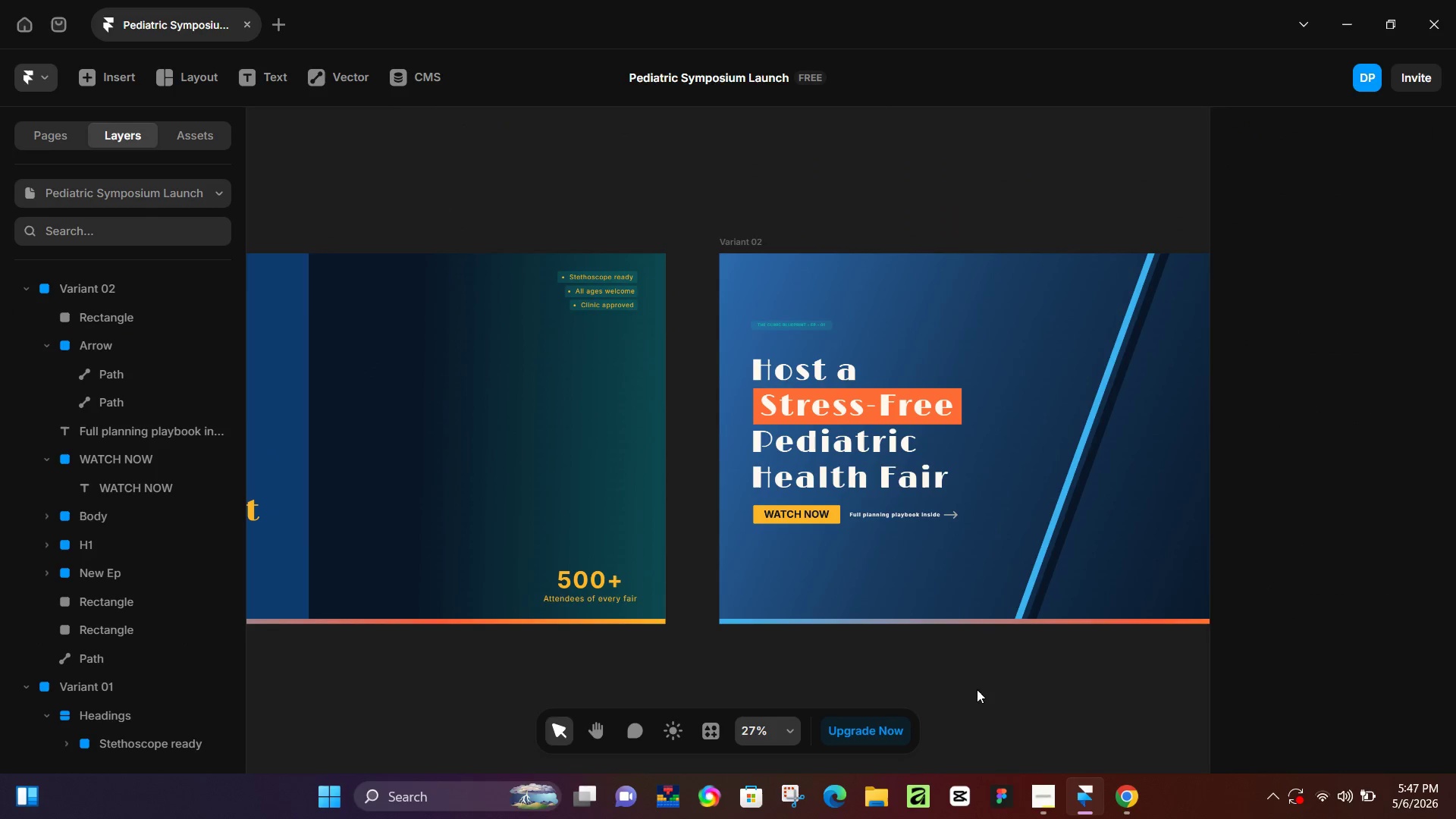 
hold_key(key=Space, duration=0.72)
 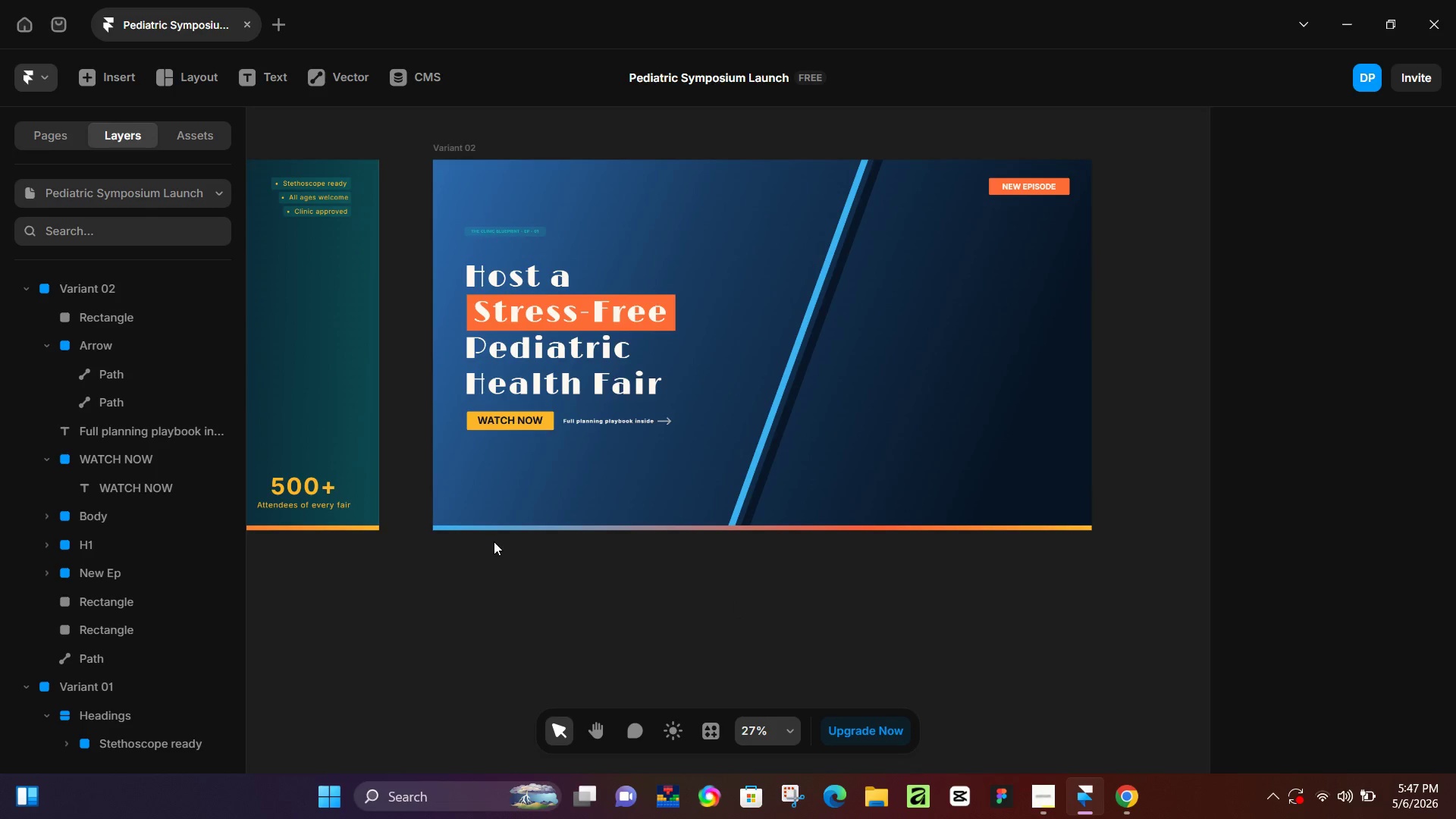 
left_click_drag(start_coordinate=[1018, 694], to_coordinate=[733, 601])
 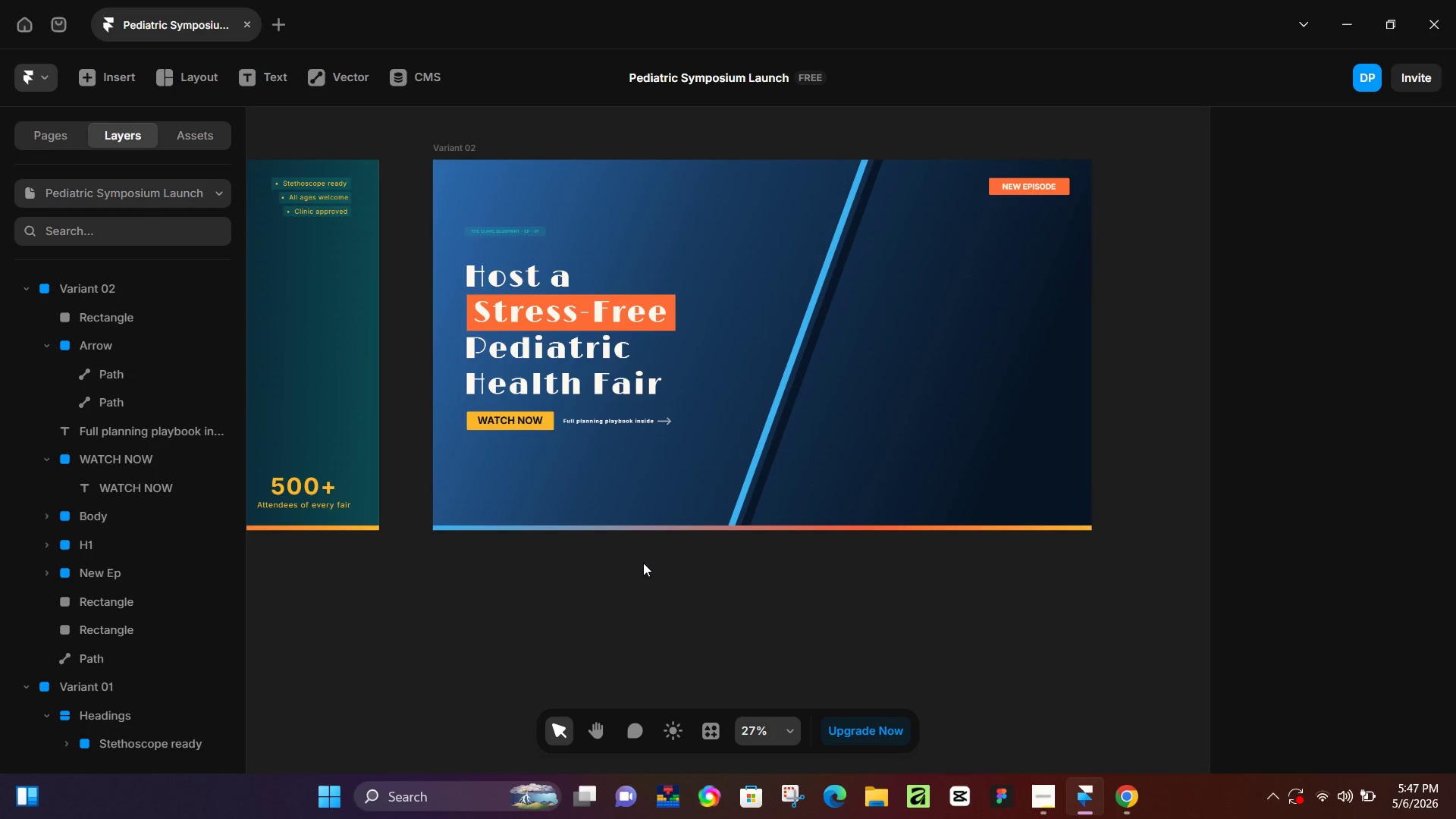 
wait(5.42)
 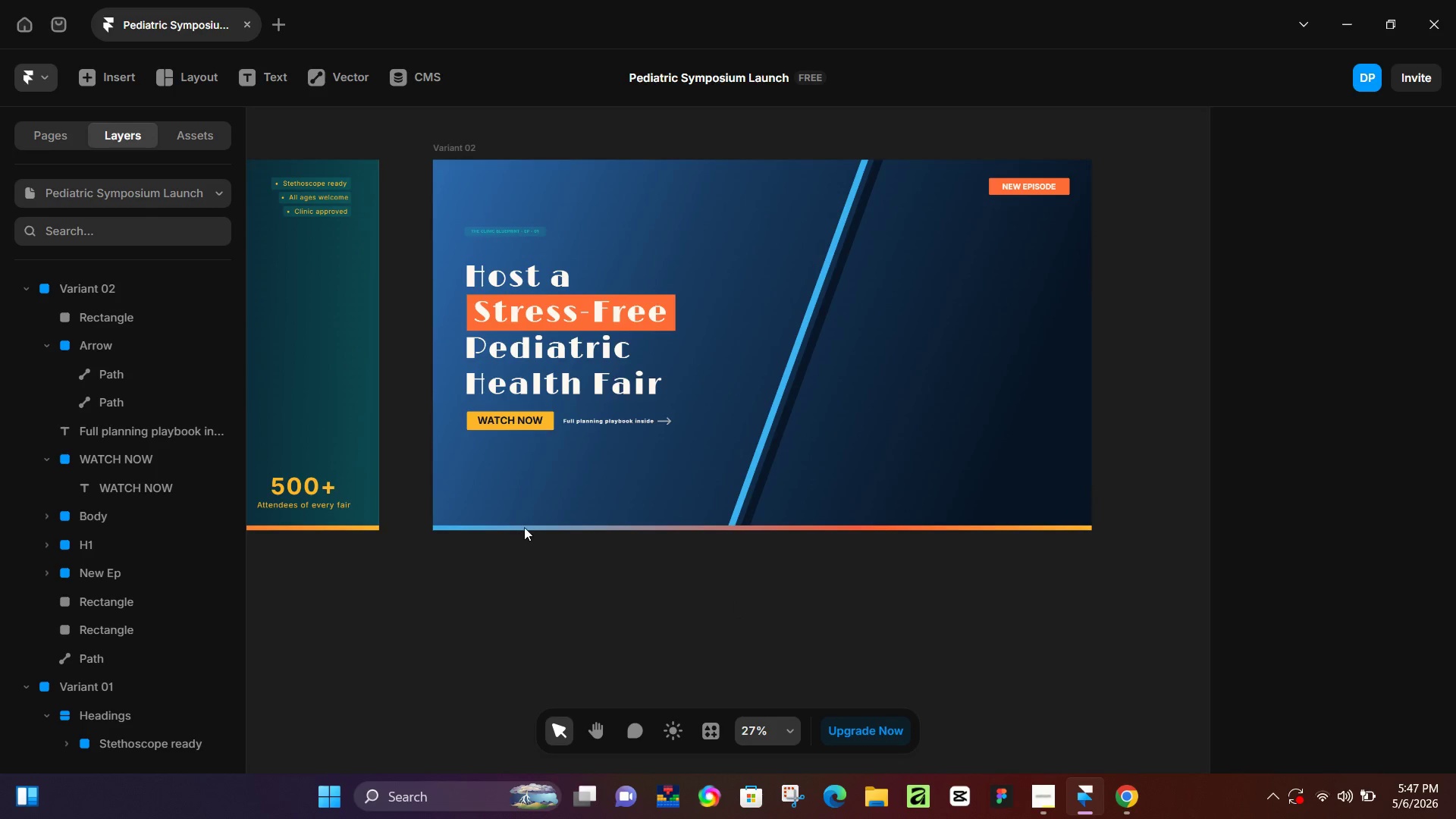 
left_click([676, 529])
 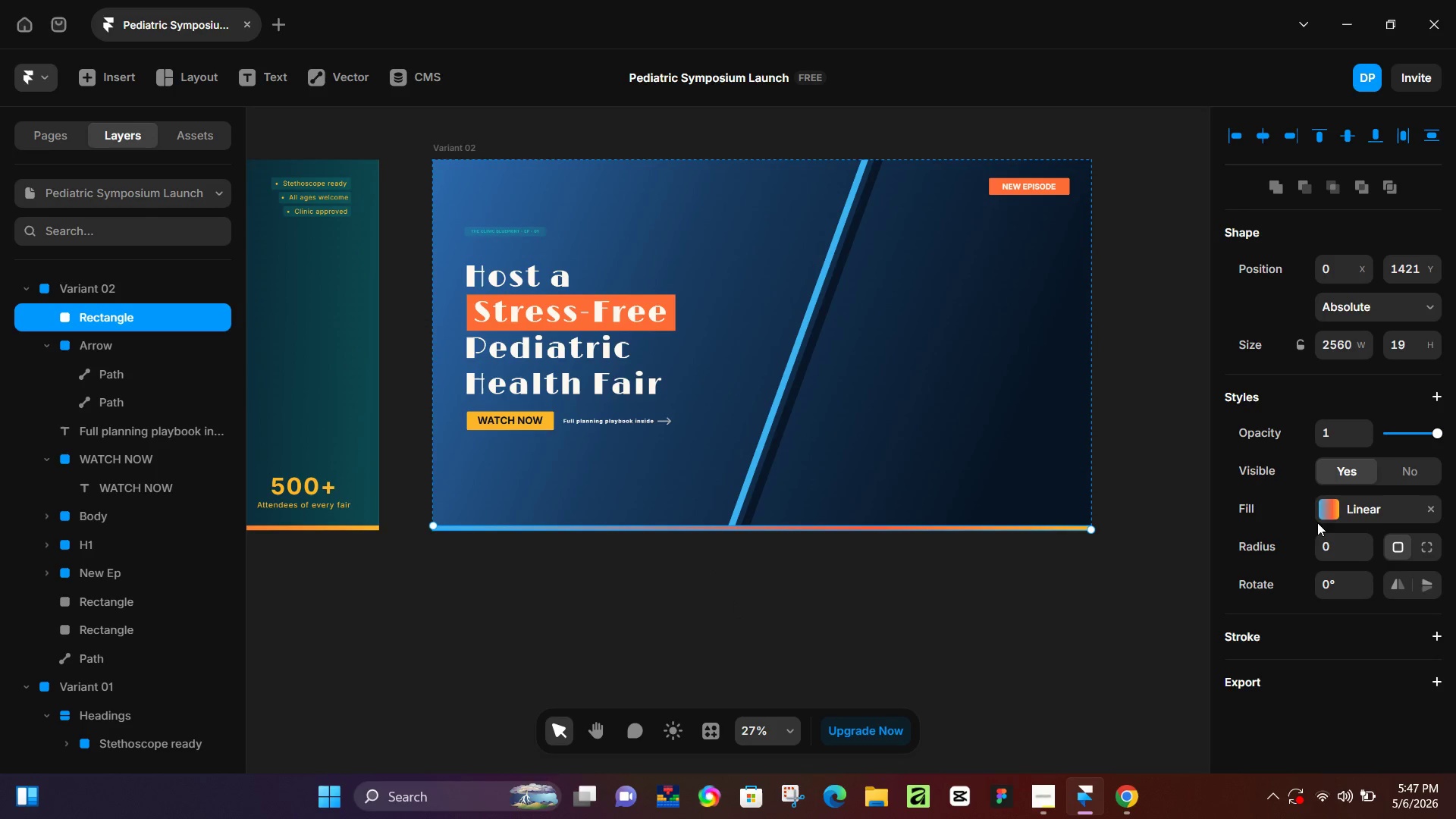 
left_click([1333, 495])
 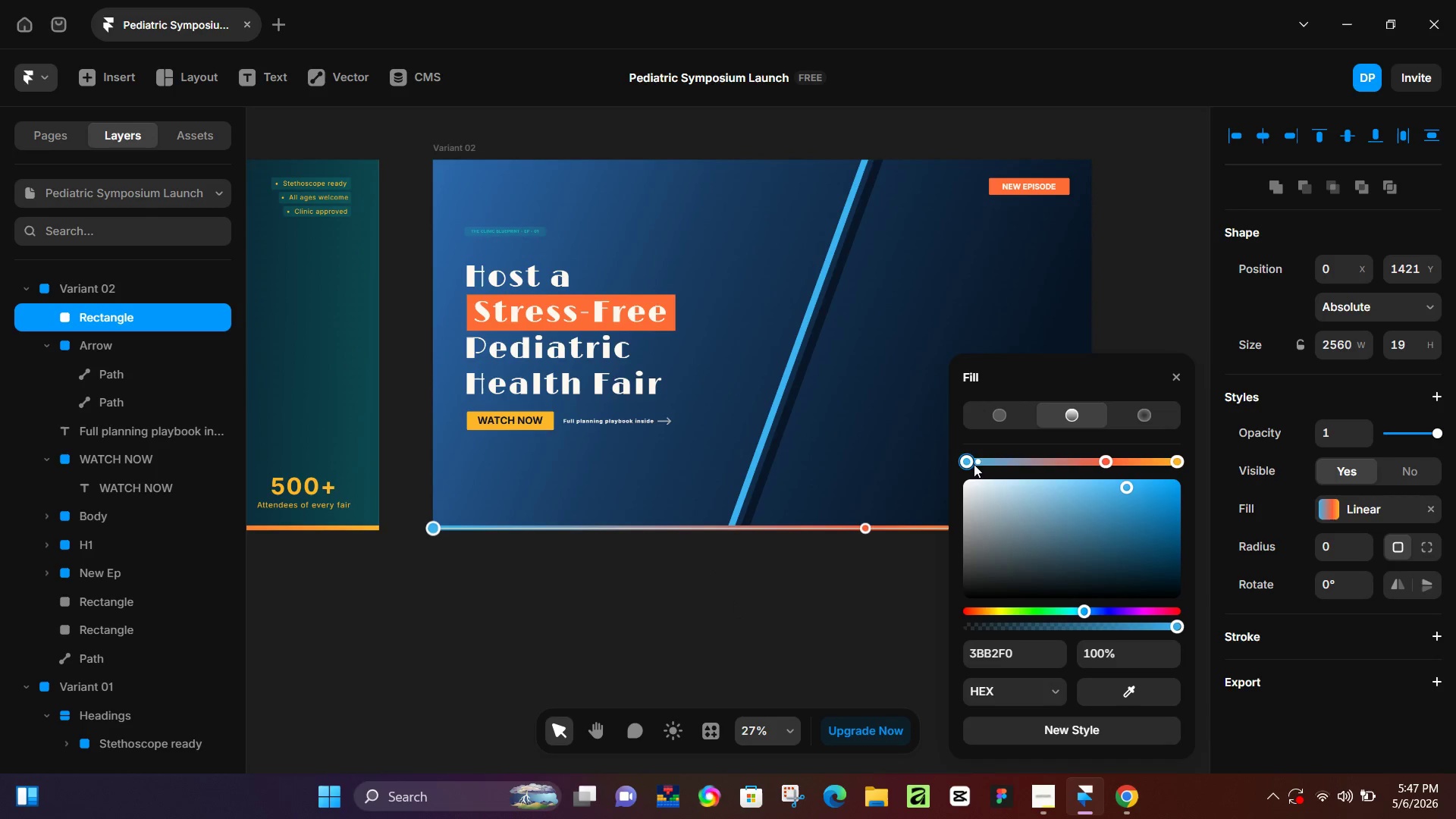 
left_click([967, 457])
 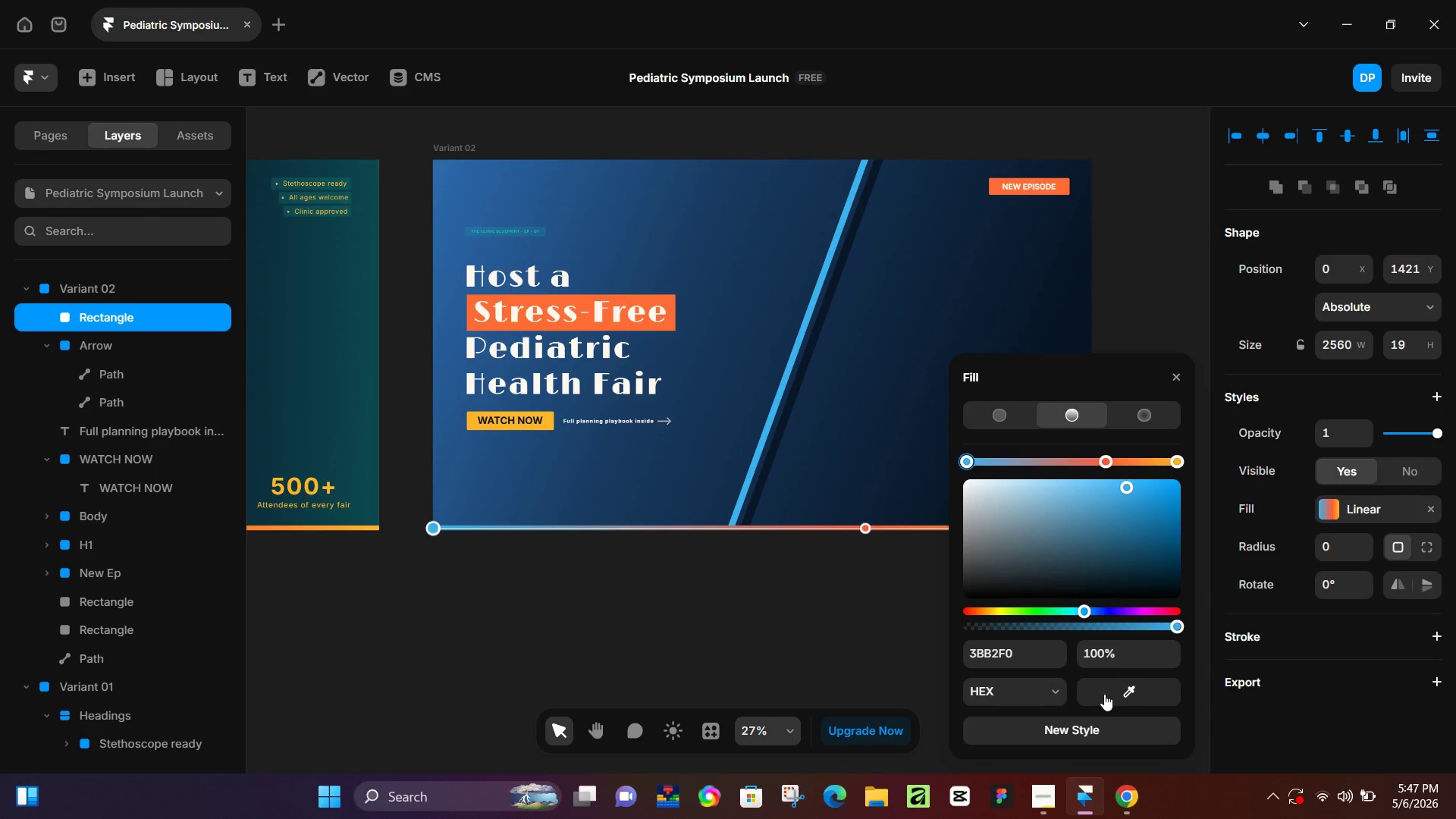 
left_click_drag(start_coordinate=[1104, 688], to_coordinate=[909, 447])
 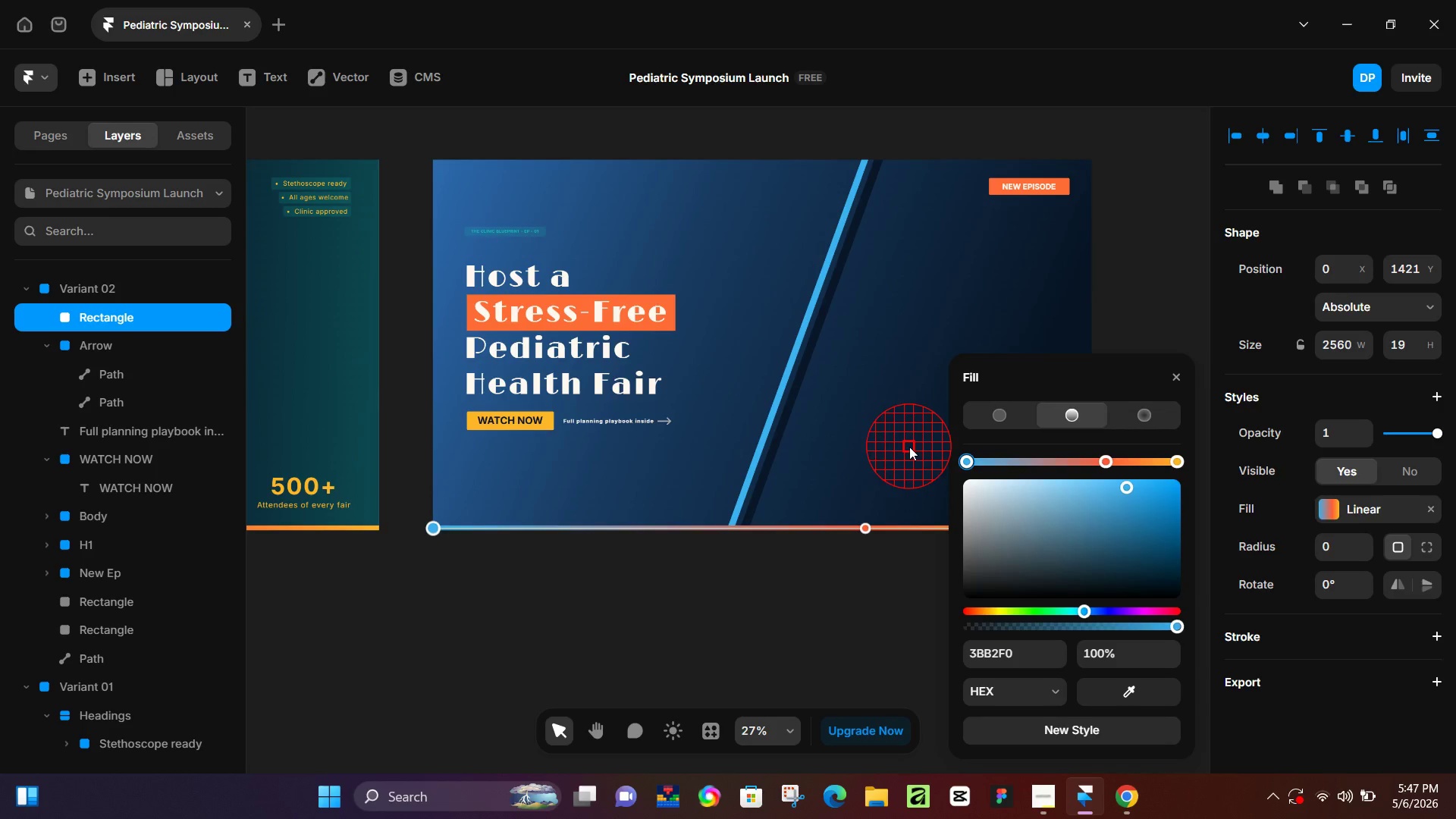 
left_click([909, 447])
 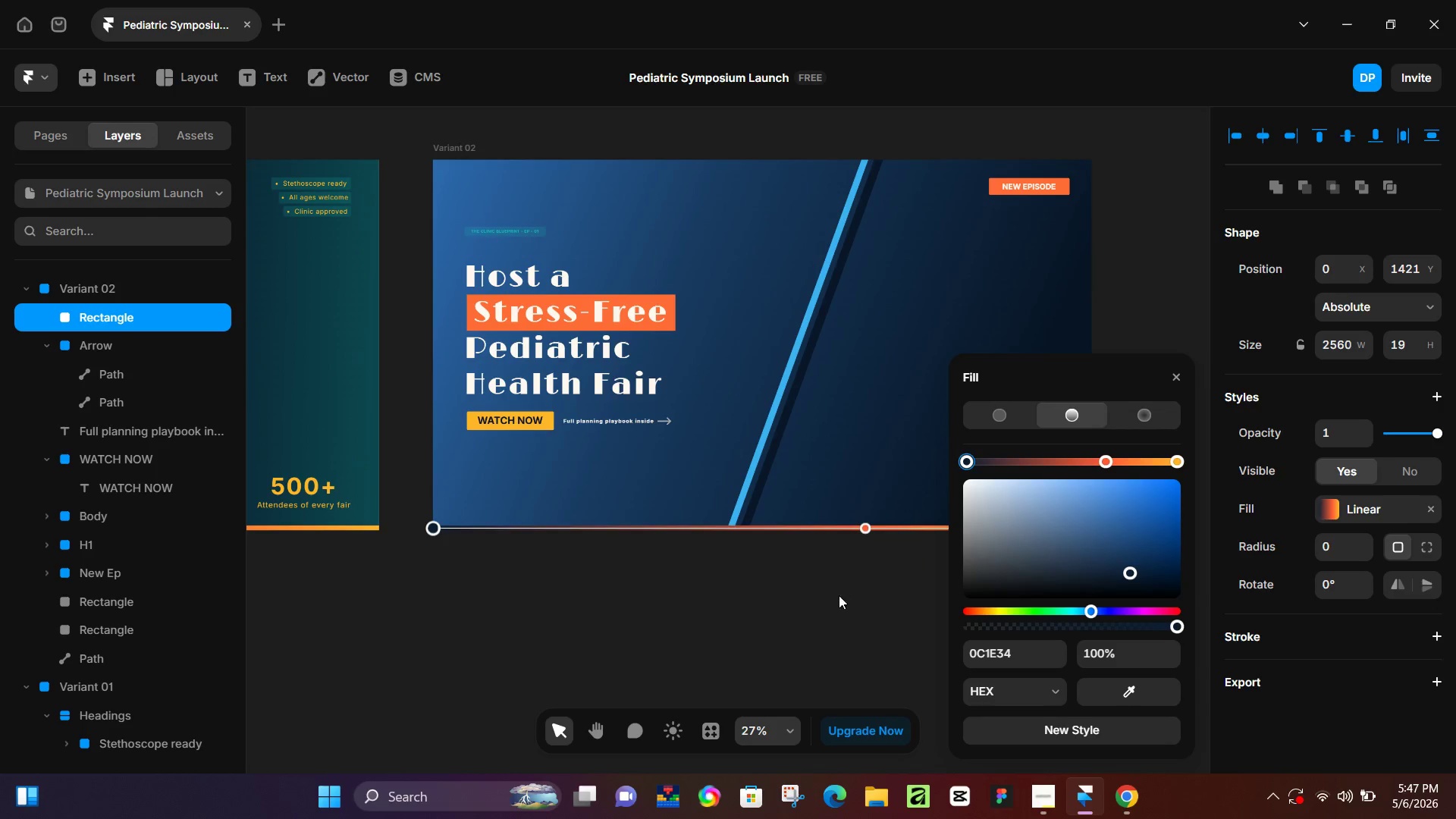 
left_click([837, 606])
 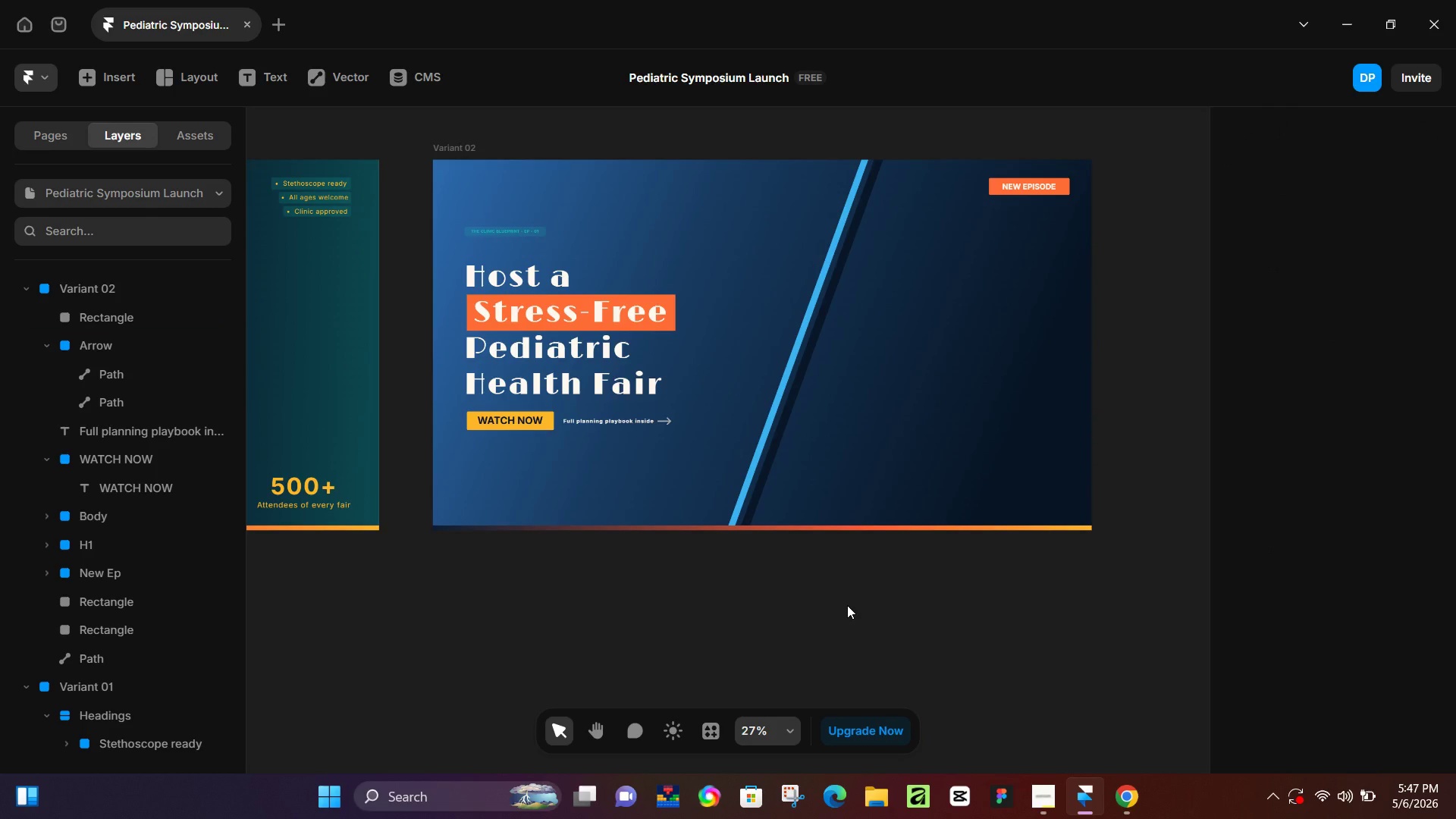 
key(Control+ControlLeft)
 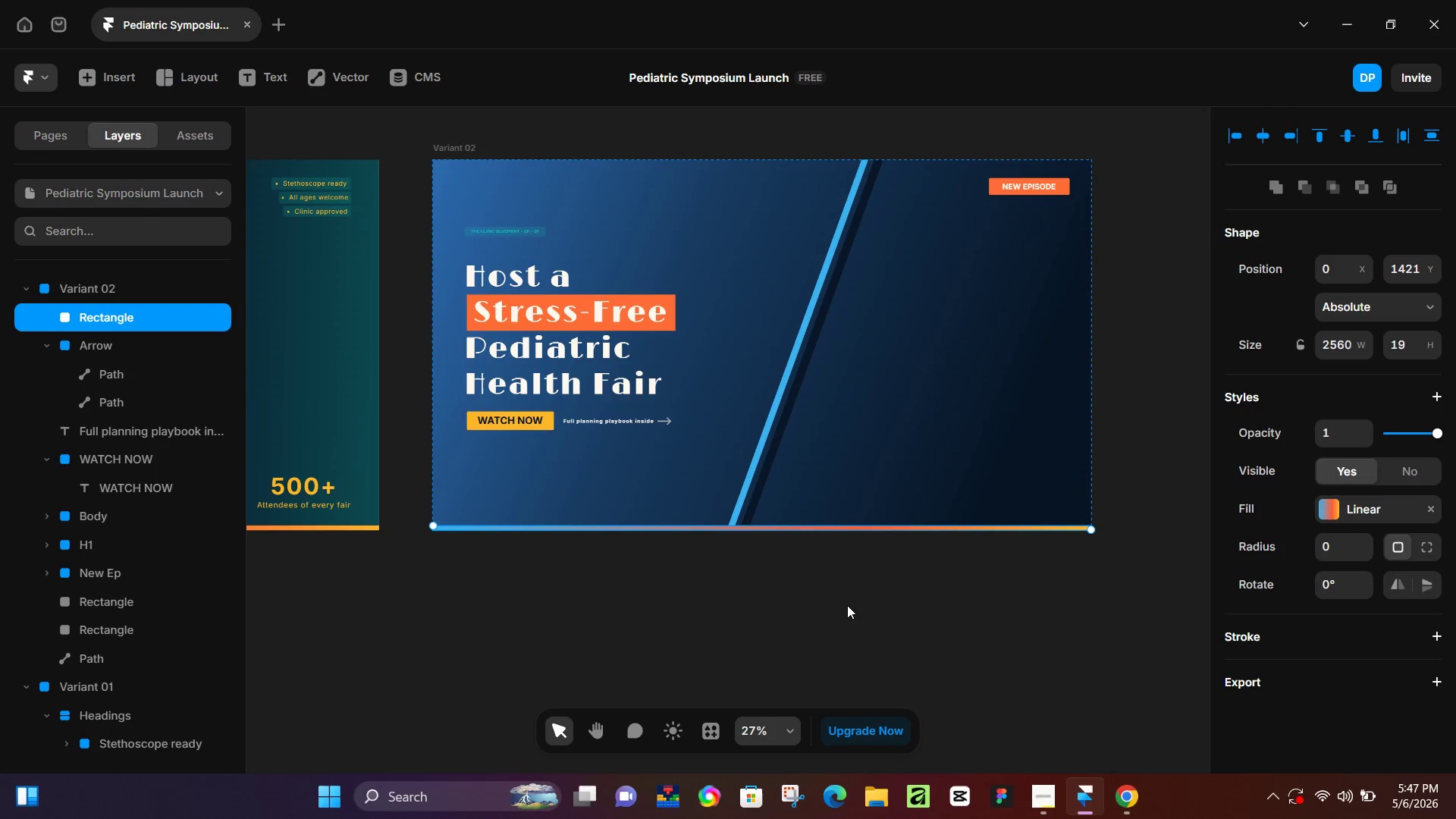 
key(Control+Z)
 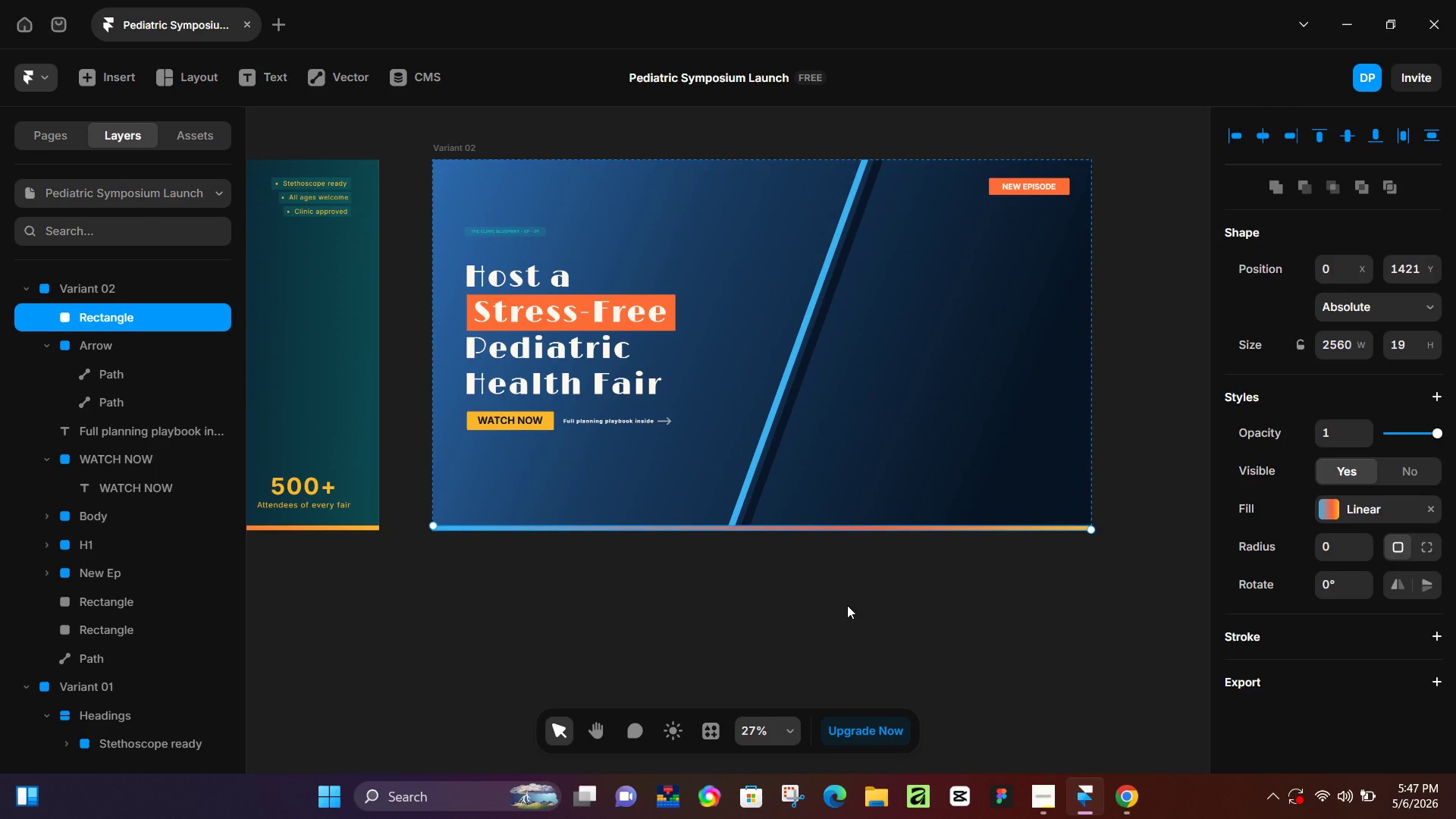 
left_click([847, 605])
 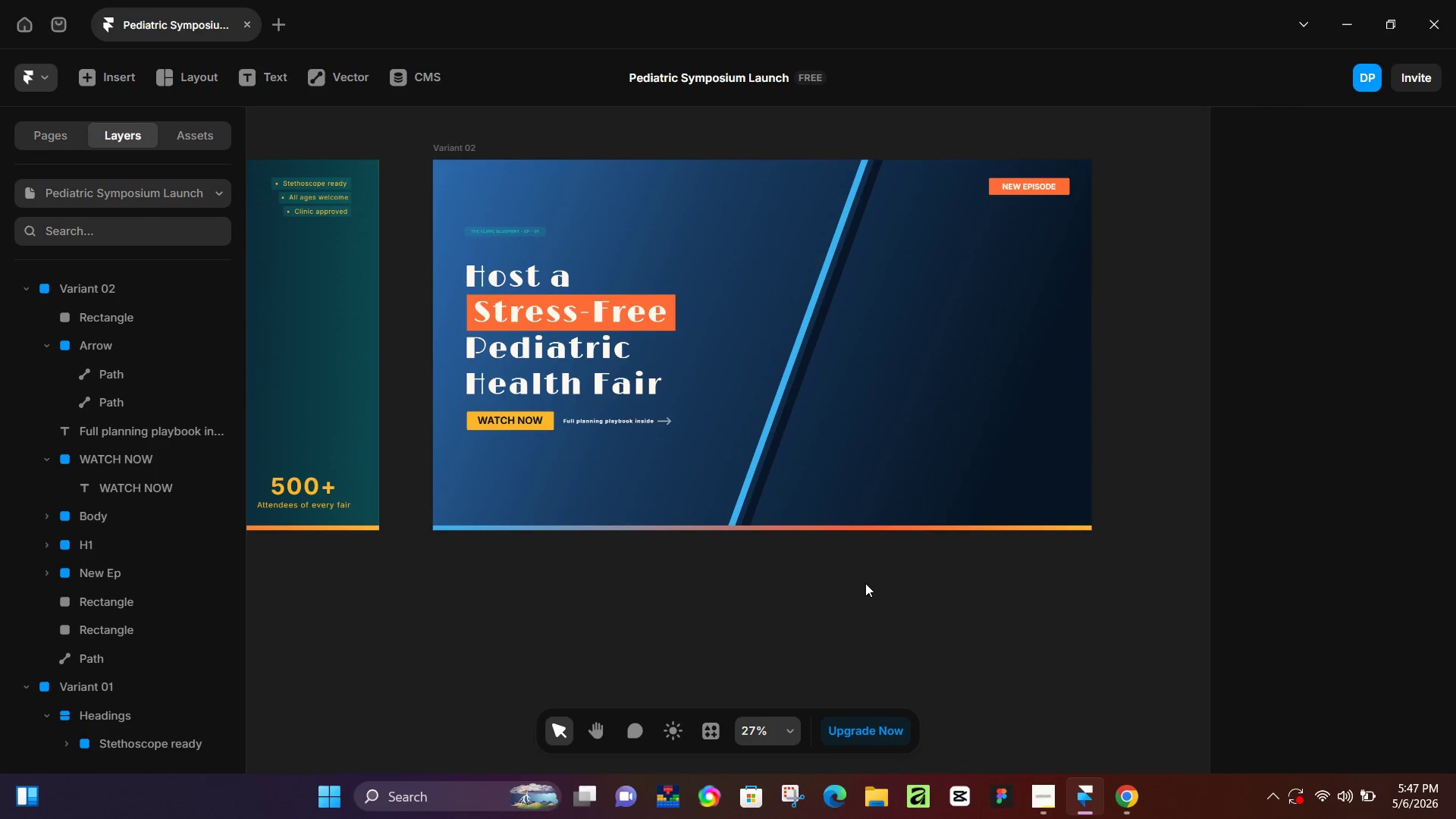 
hold_key(key=Space, duration=0.44)
 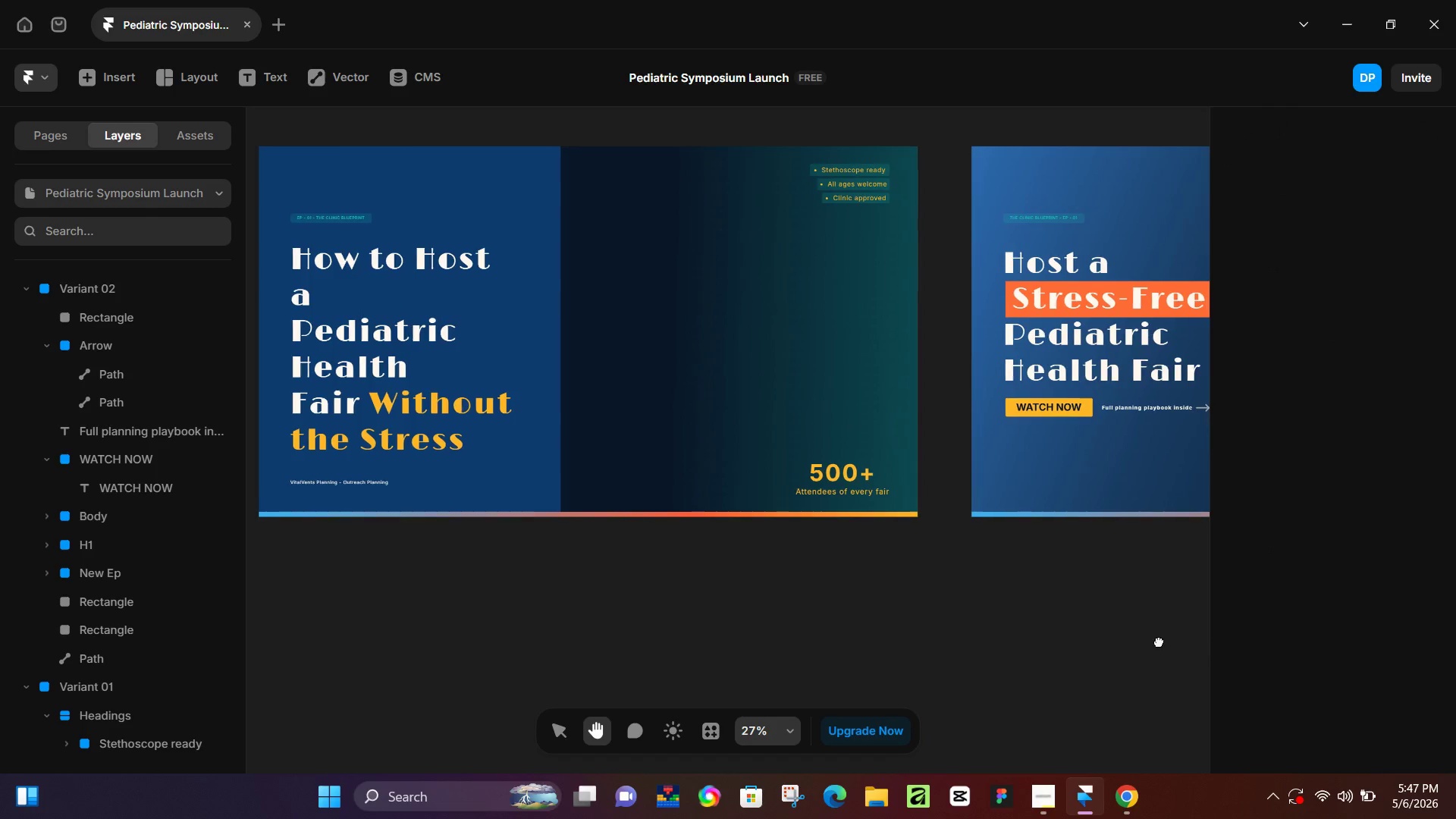 
left_click_drag(start_coordinate=[670, 659], to_coordinate=[1211, 647])
 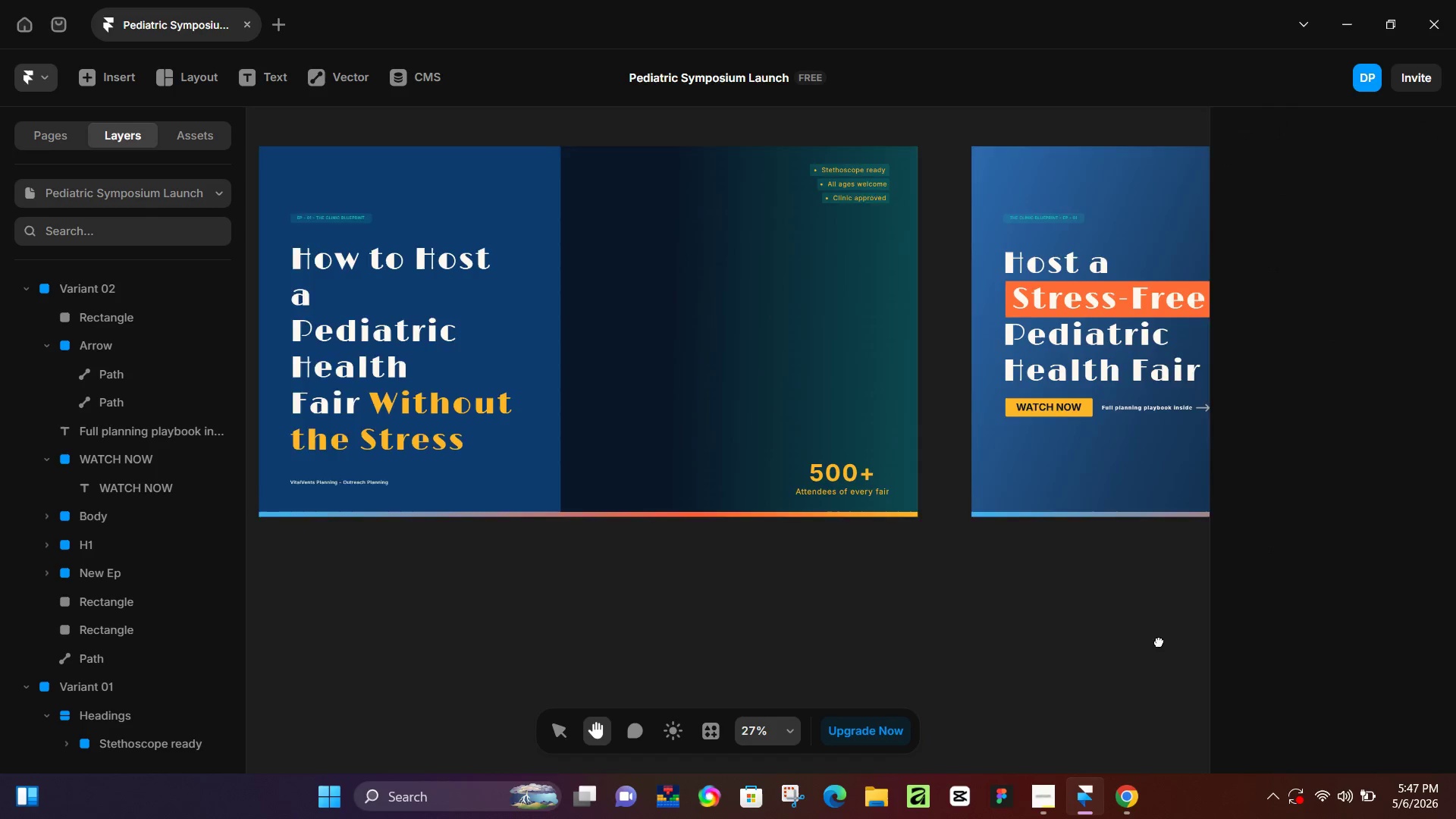 
hold_key(key=Space, duration=0.56)
 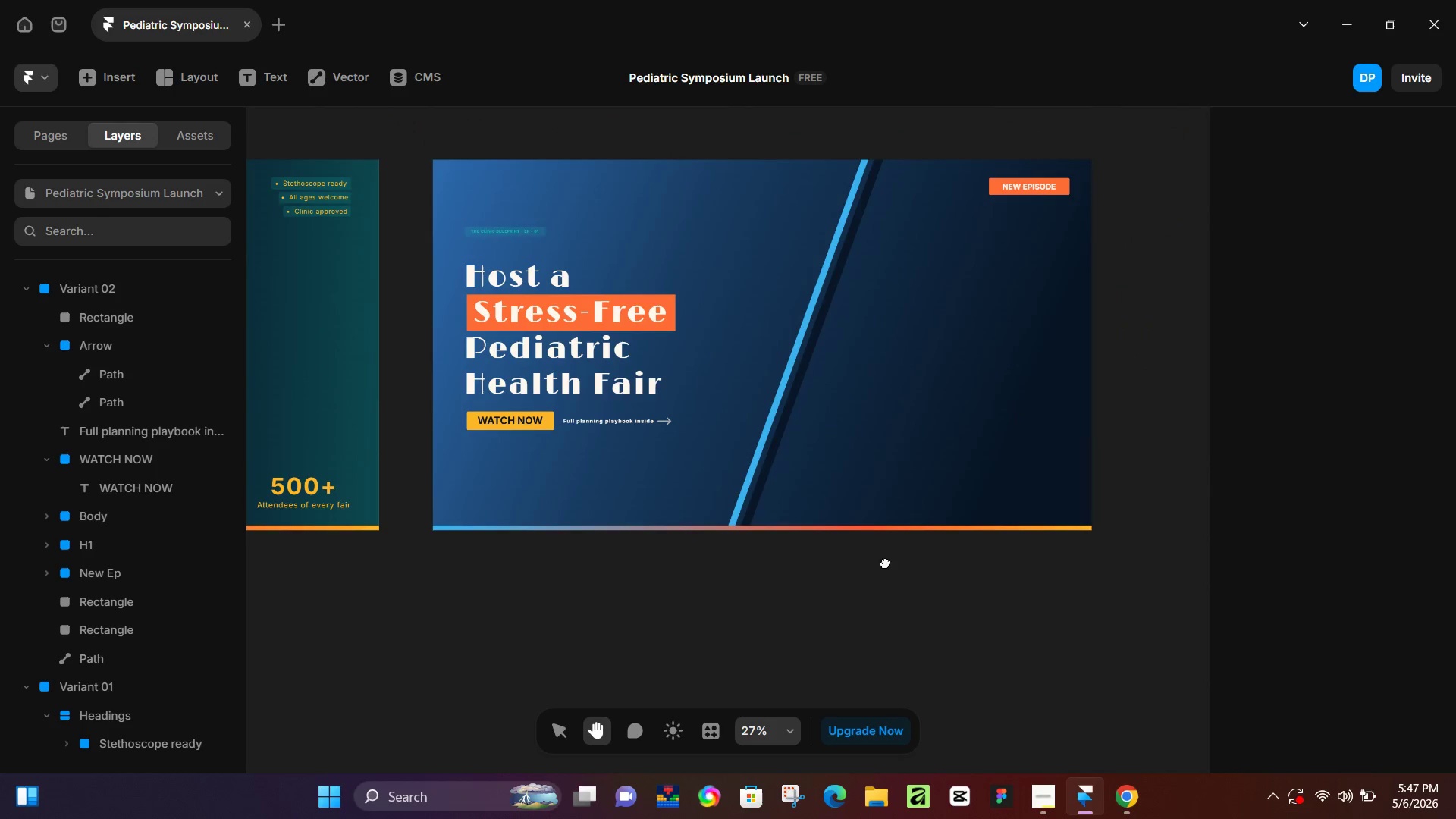 
hold_key(key=Space, duration=1.36)
 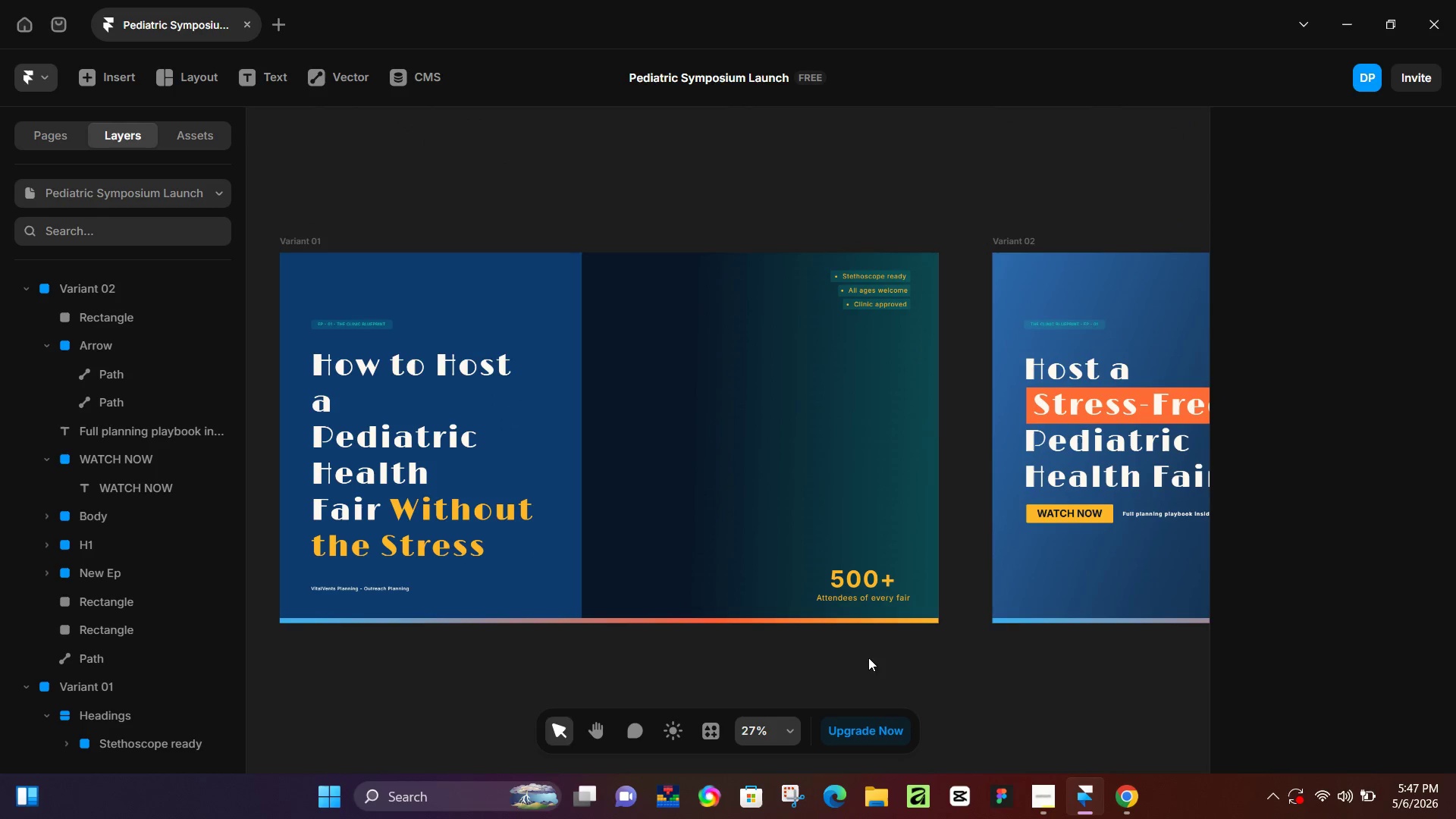 
left_click_drag(start_coordinate=[612, 561], to_coordinate=[1175, 655])
 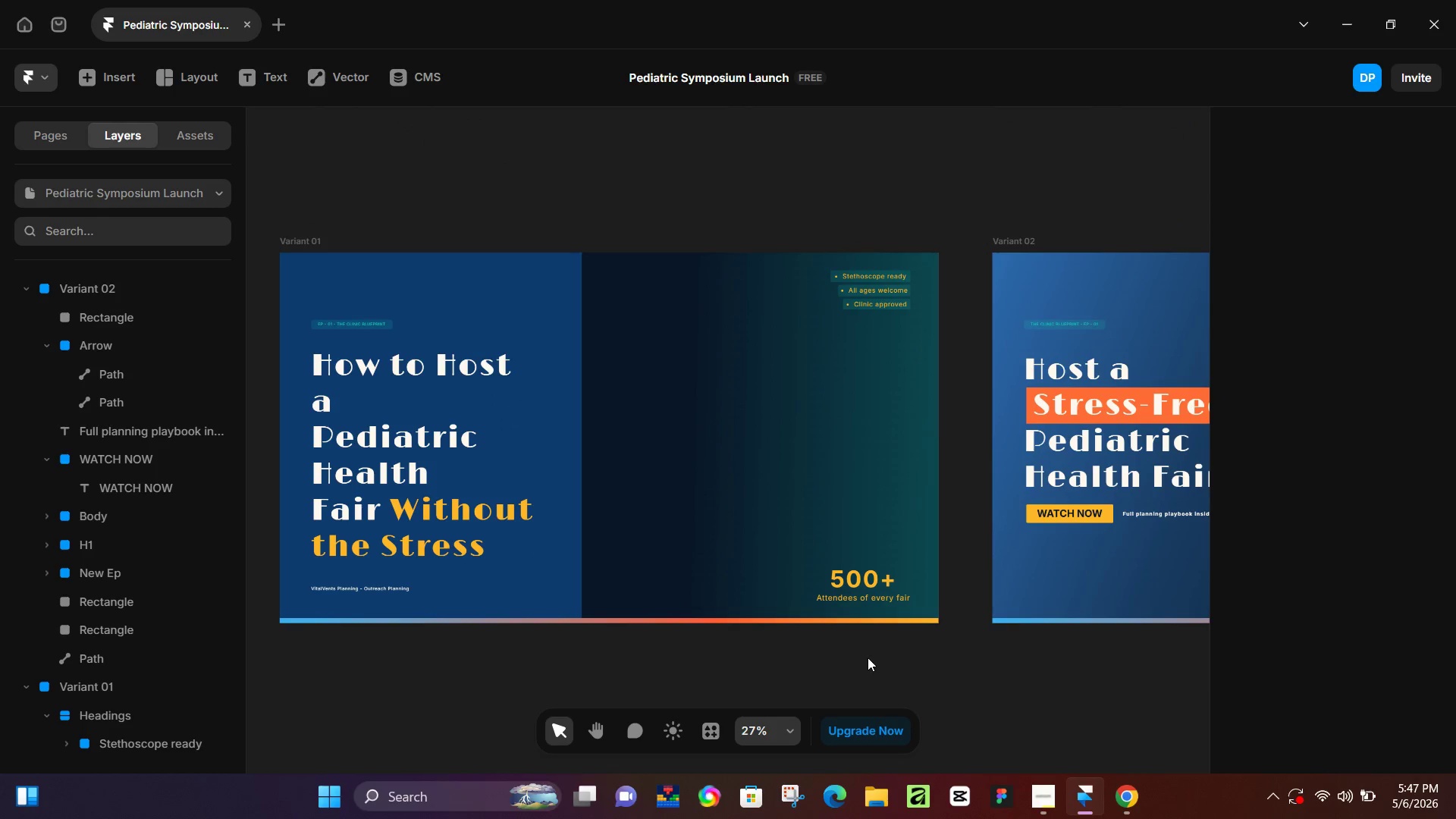 
key(Space)
 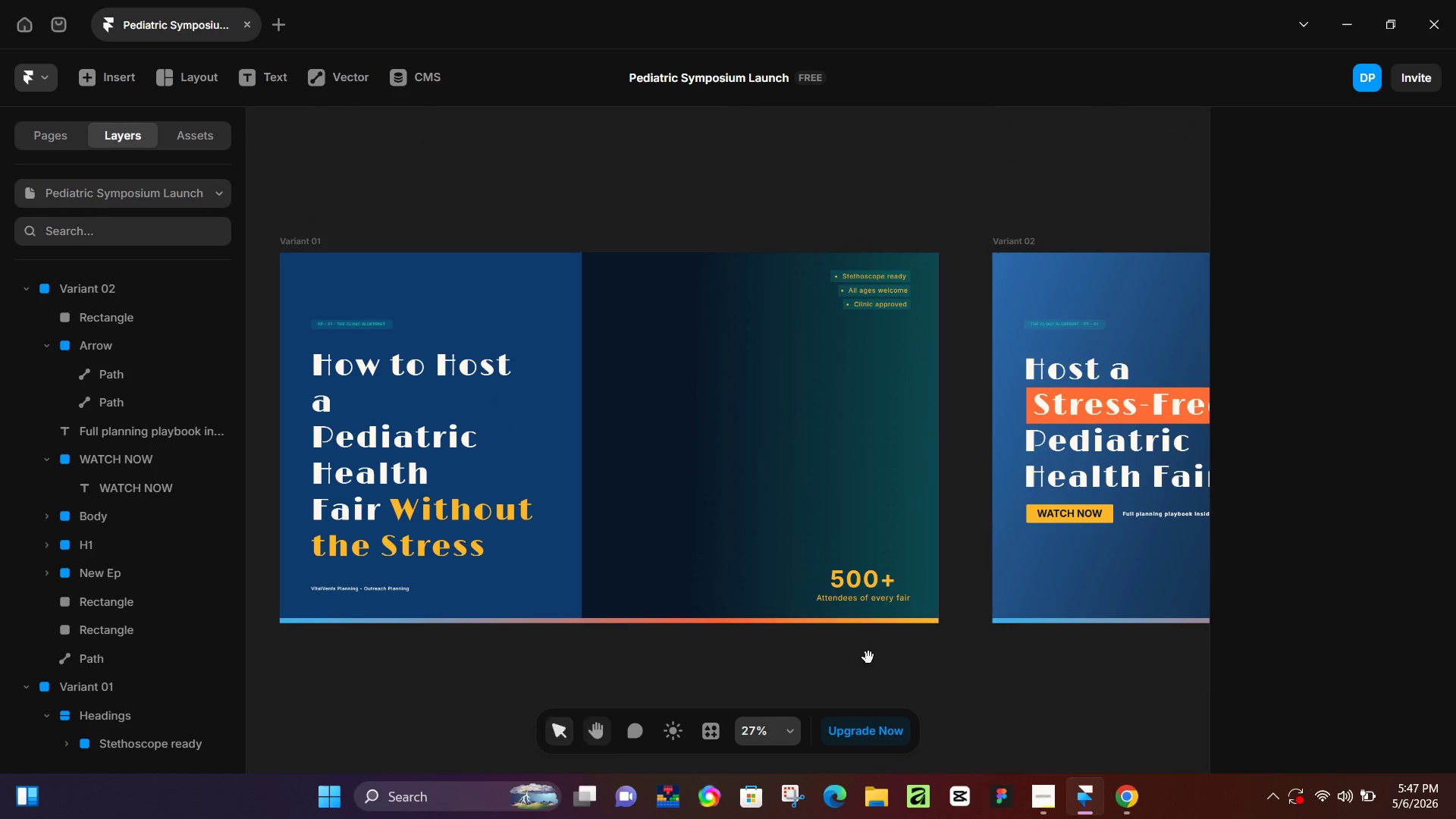 
key(Space)
 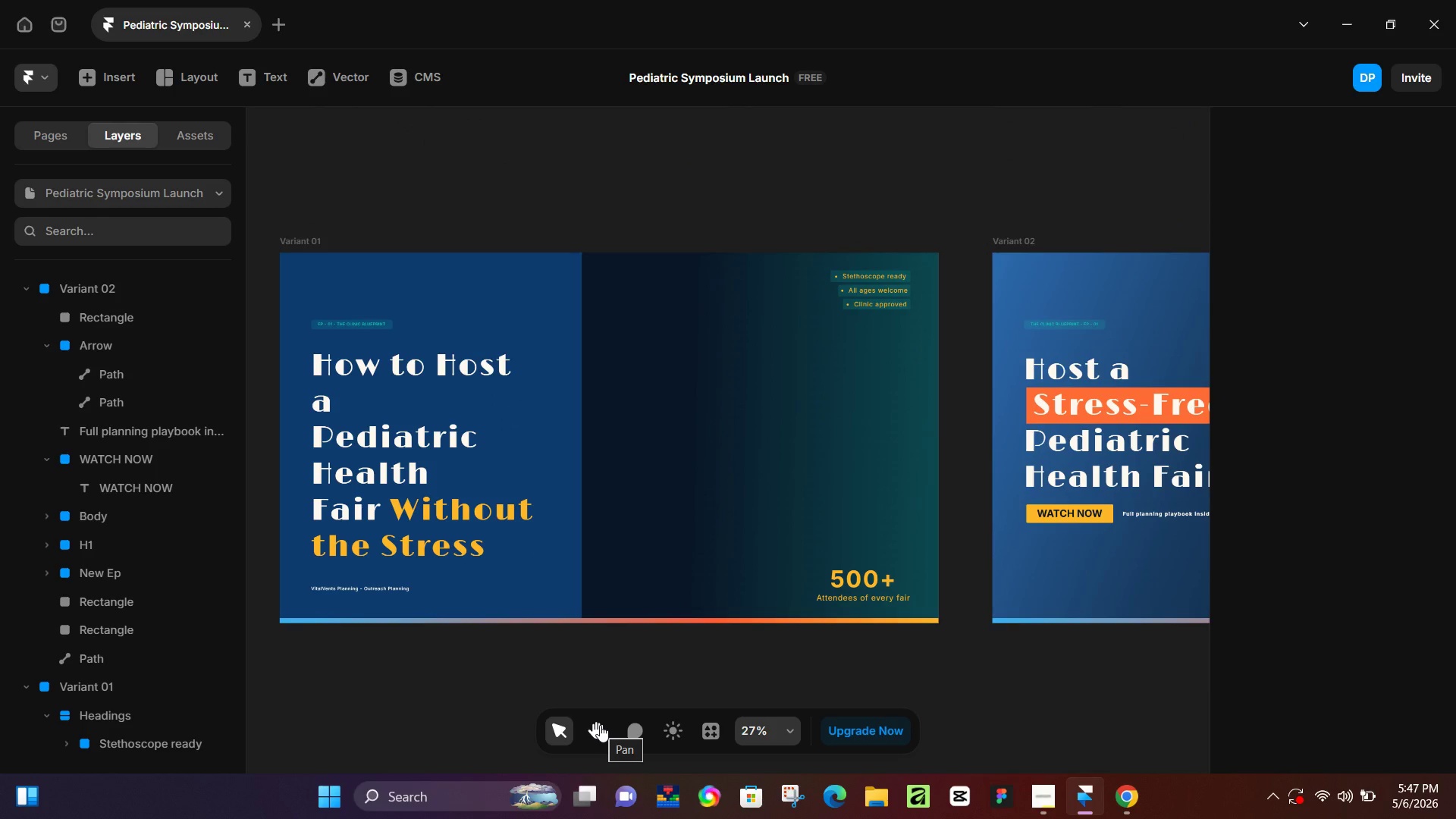 
key(Space)
 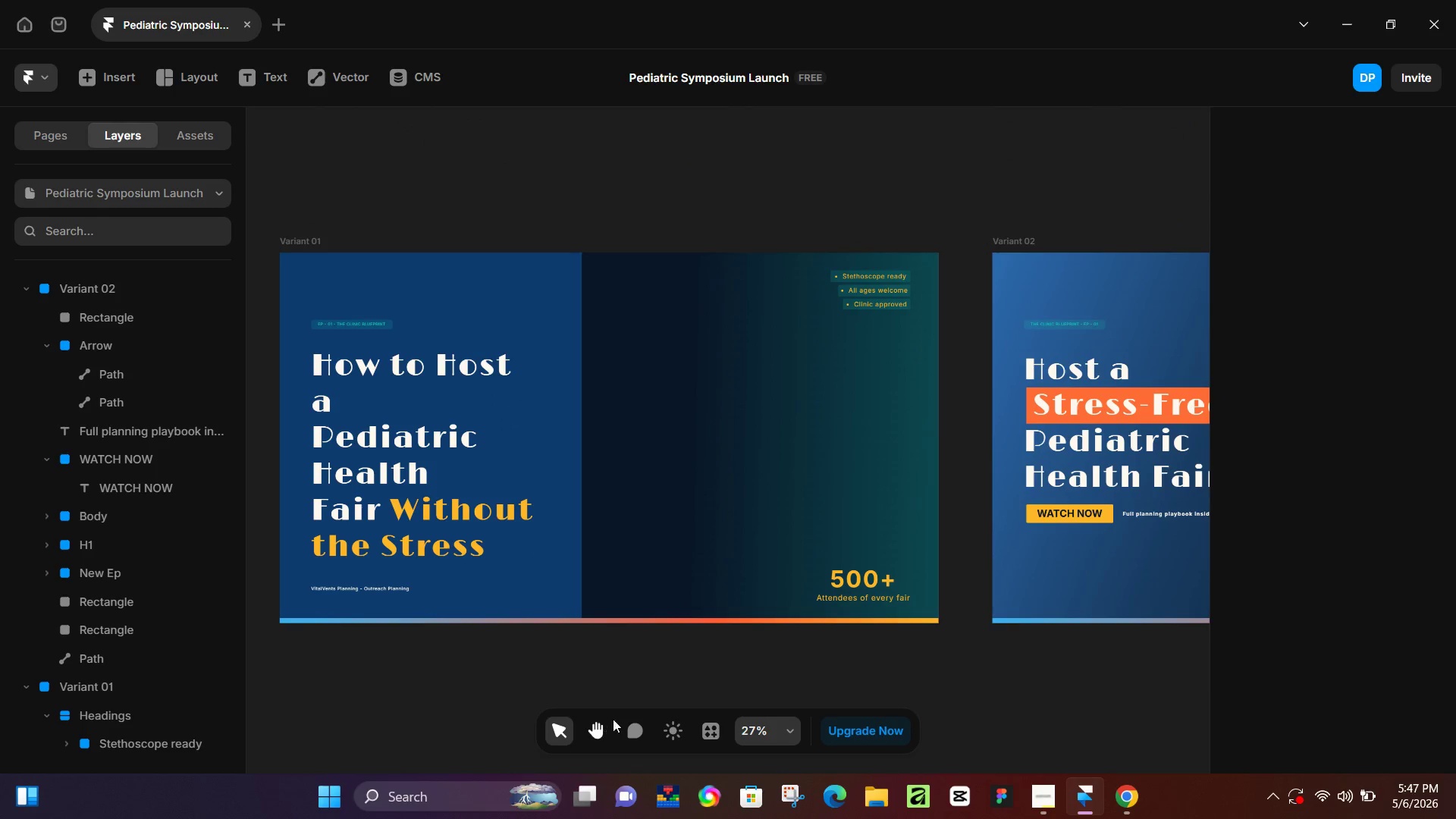 
key(Space)
 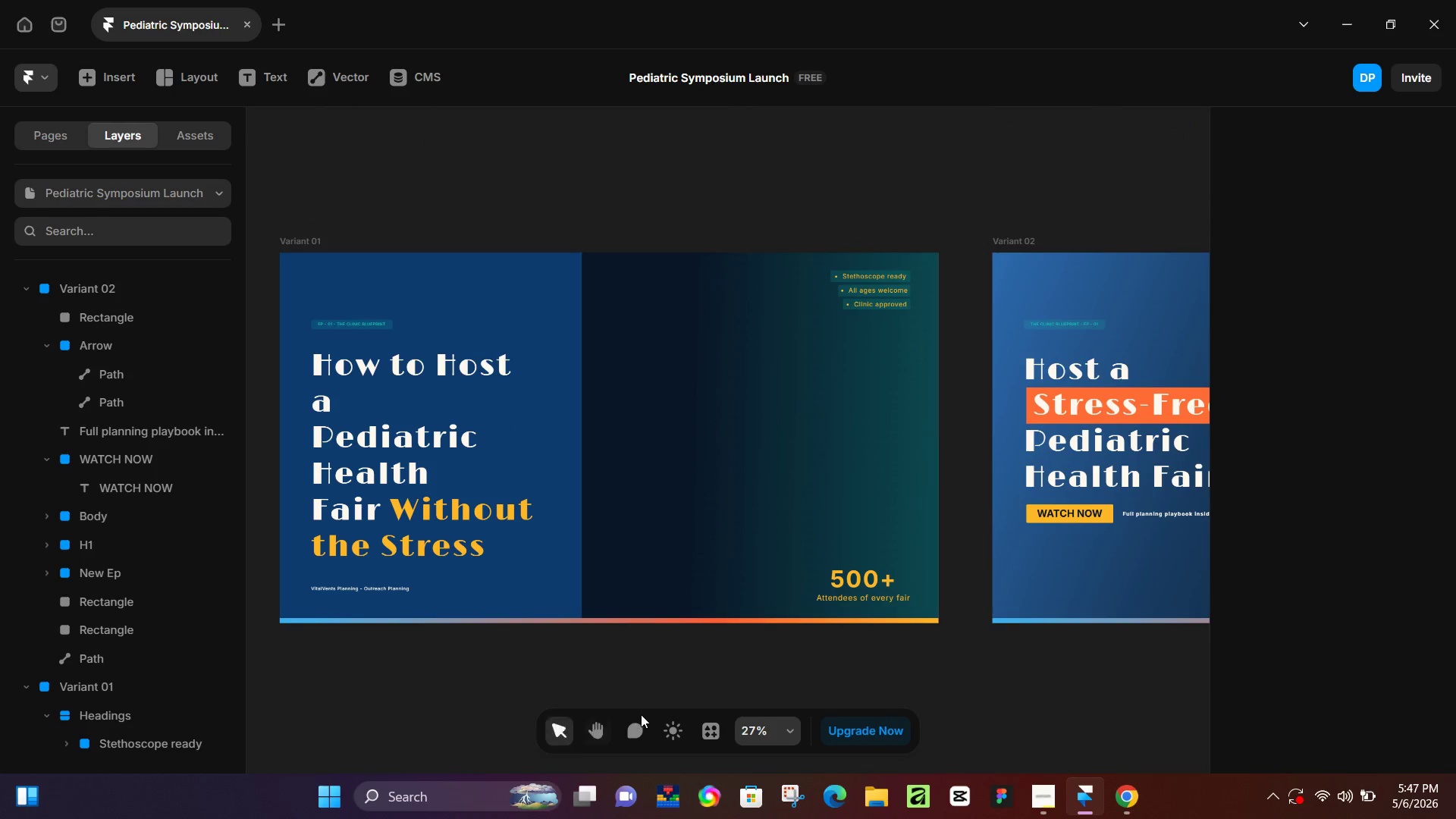 
key(Space)
 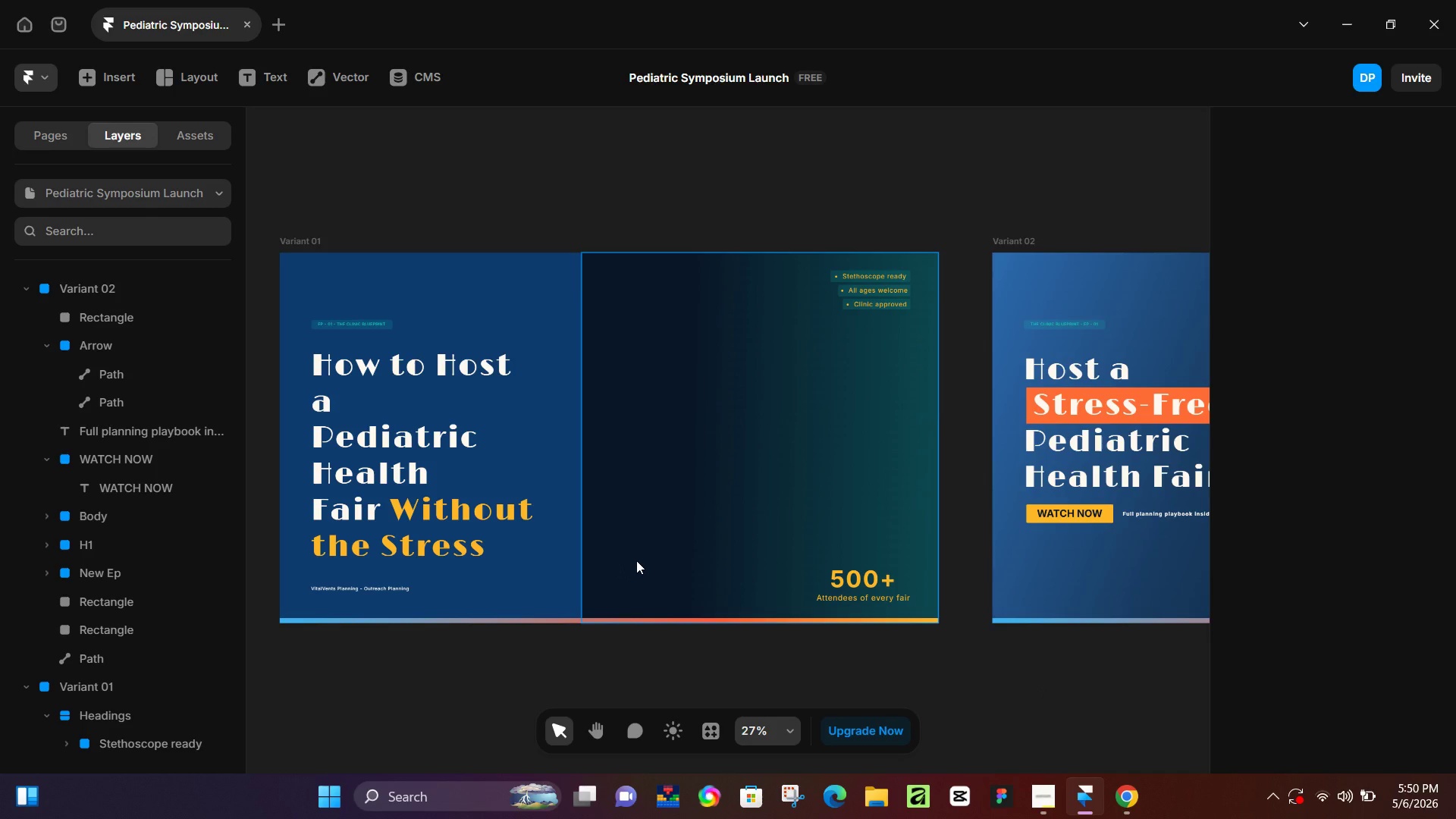 
wait(209.91)
 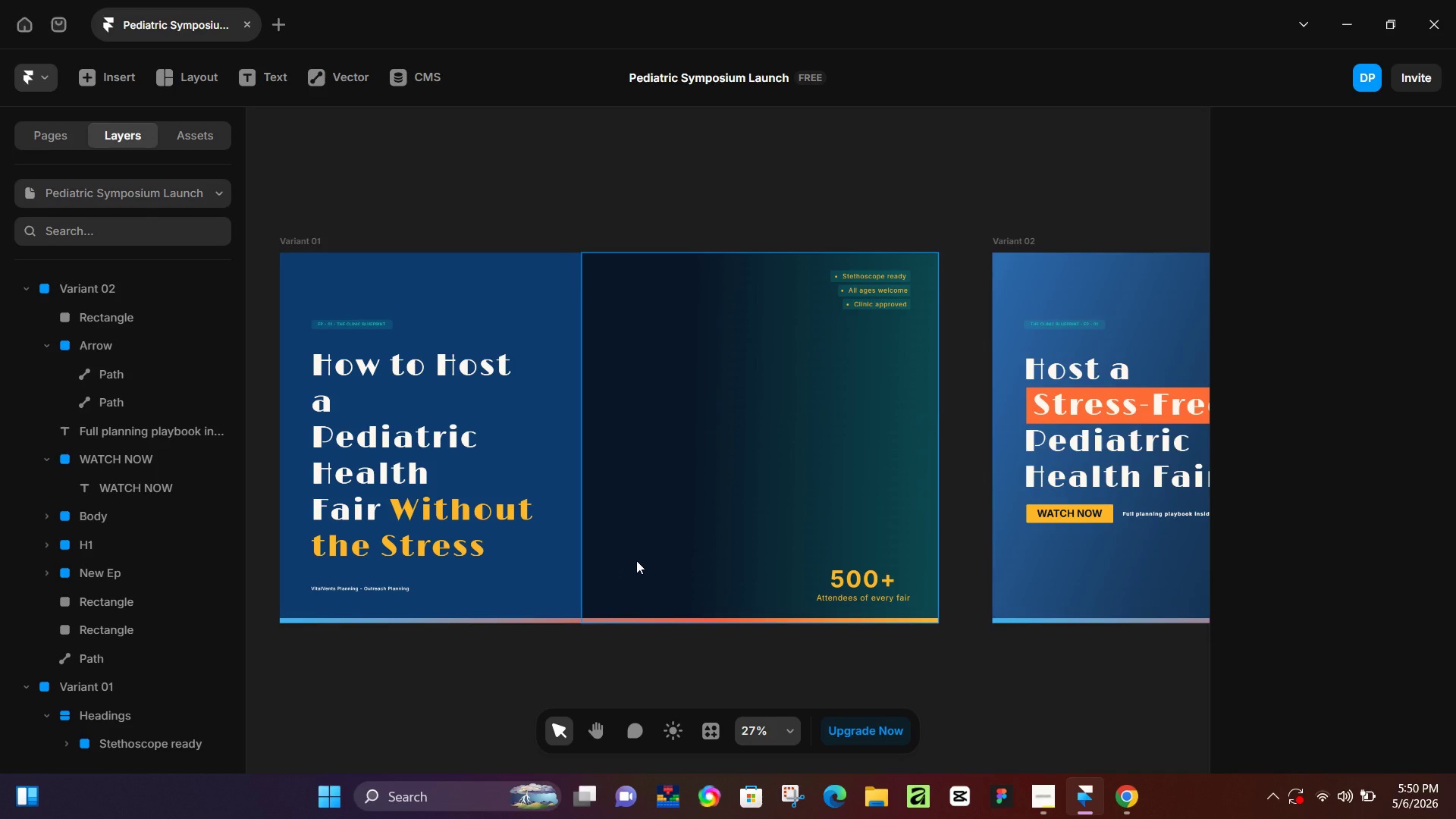 
hold_key(key=ControlLeft, duration=0.58)
scroll: coordinate [1042, 509], scroll_direction: up, amount: 2.0
 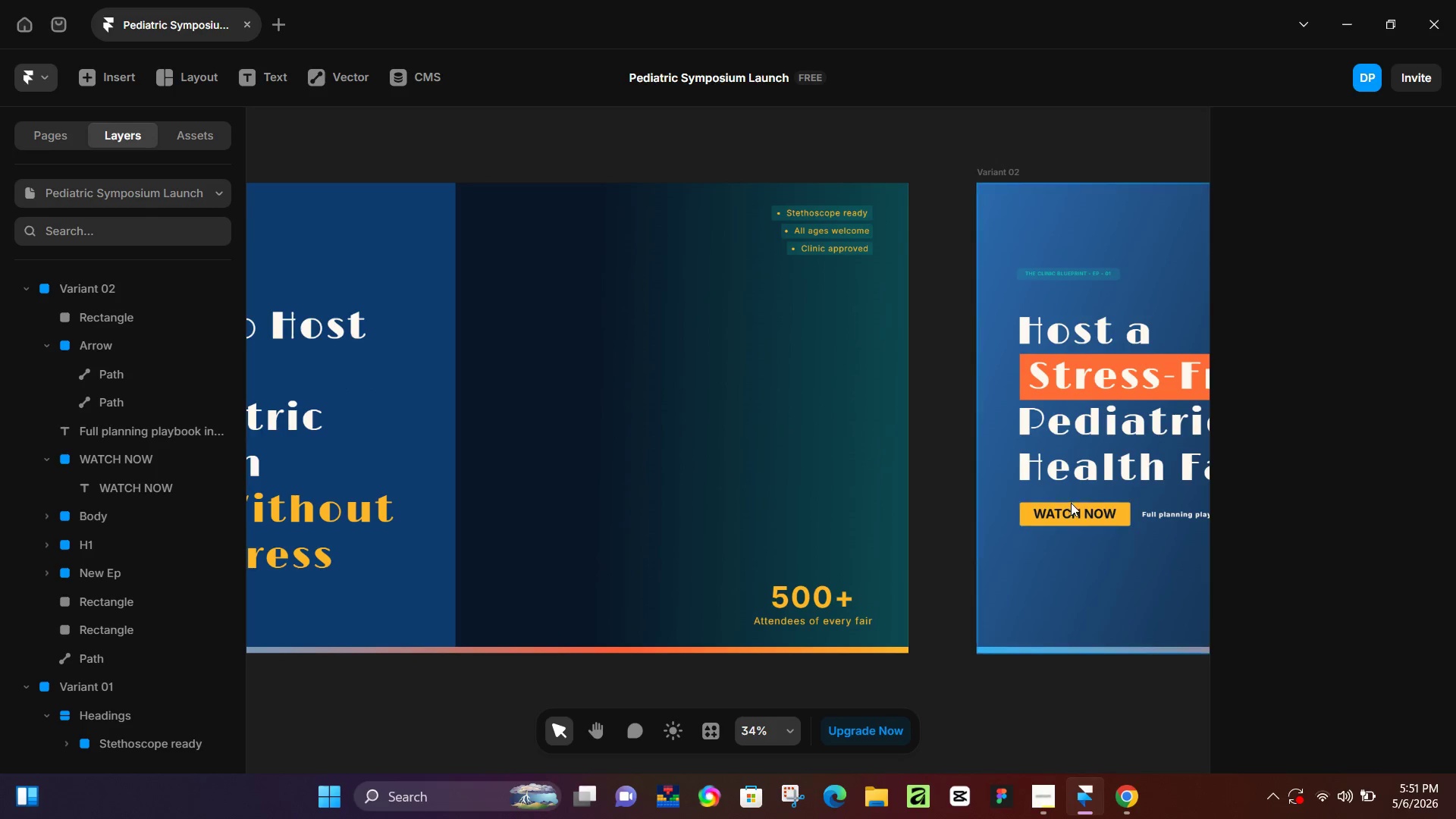 
hold_key(key=Space, duration=0.95)
 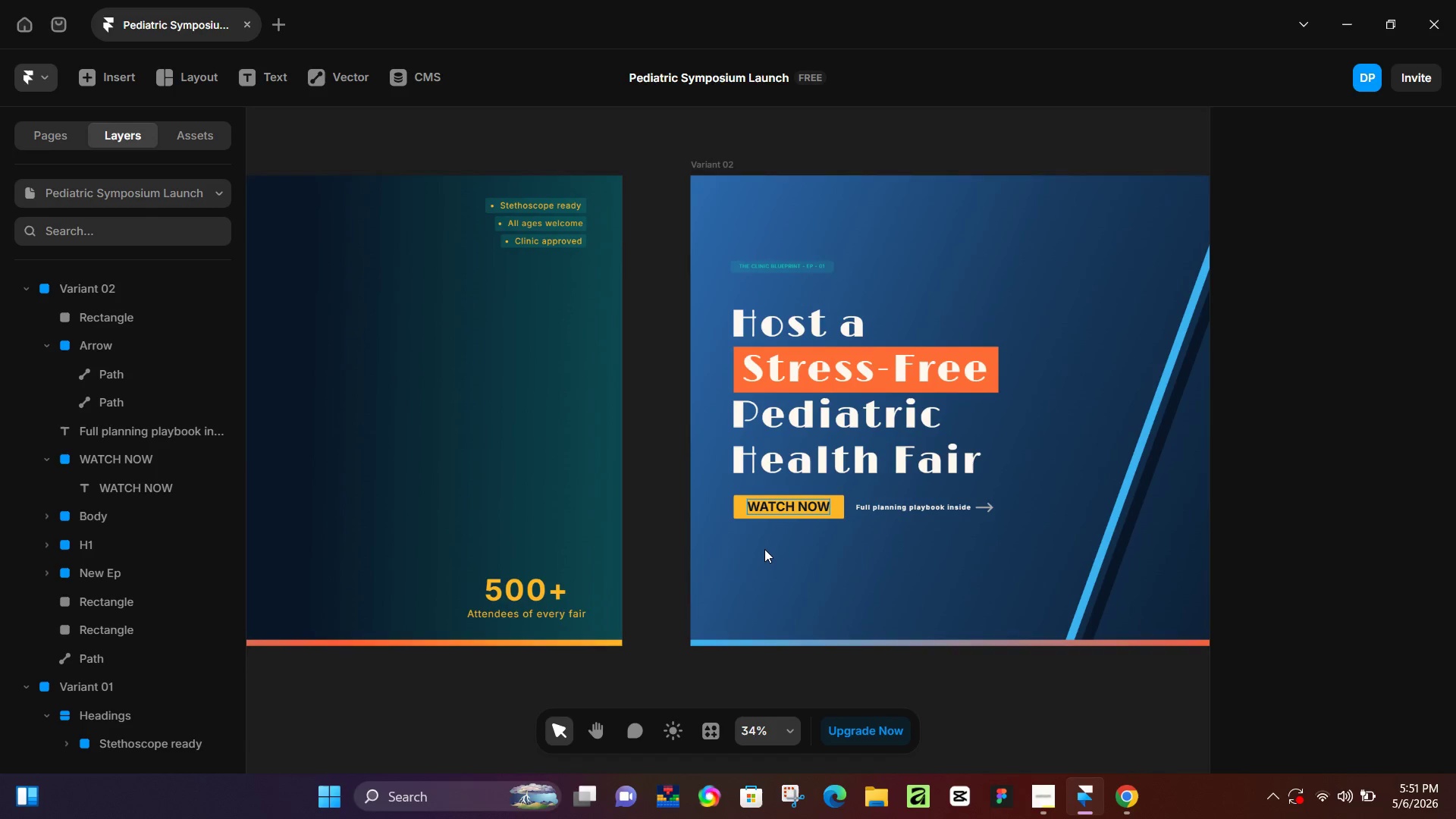 
left_click_drag(start_coordinate=[1053, 558], to_coordinate=[765, 550])
 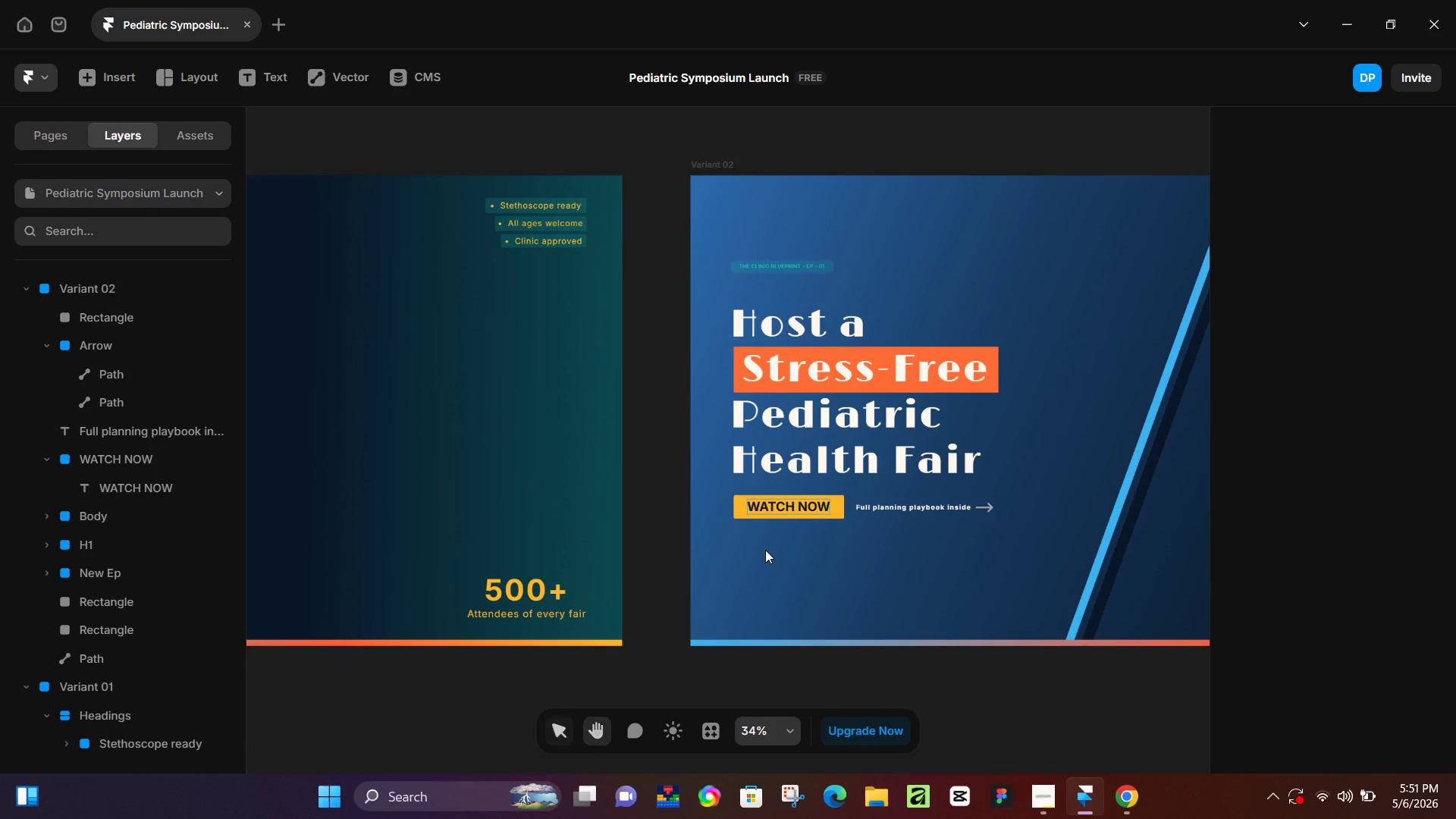 
hold_key(key=Space, duration=2.62)
 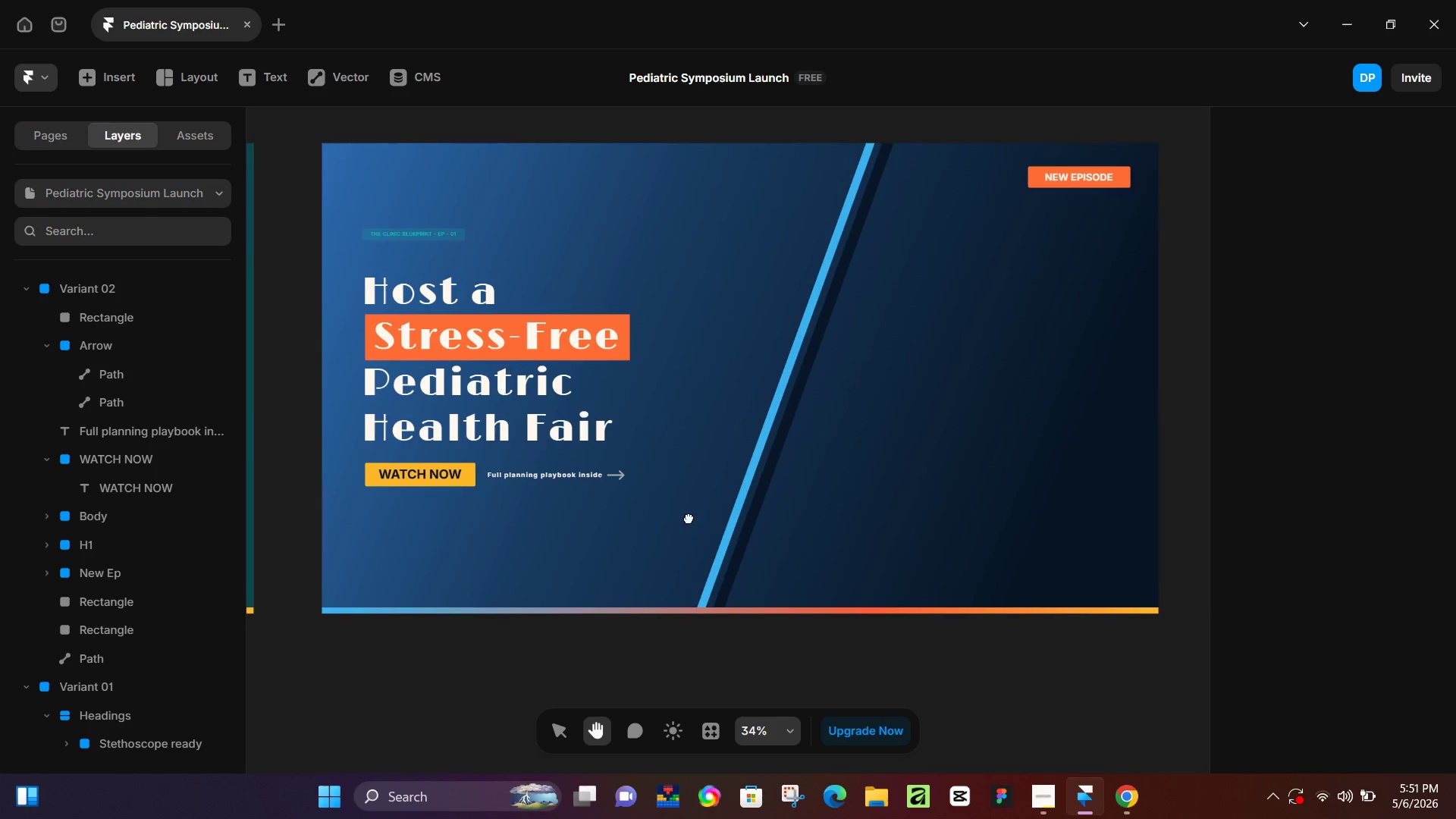 
hold_key(key=Space, duration=0.73)
 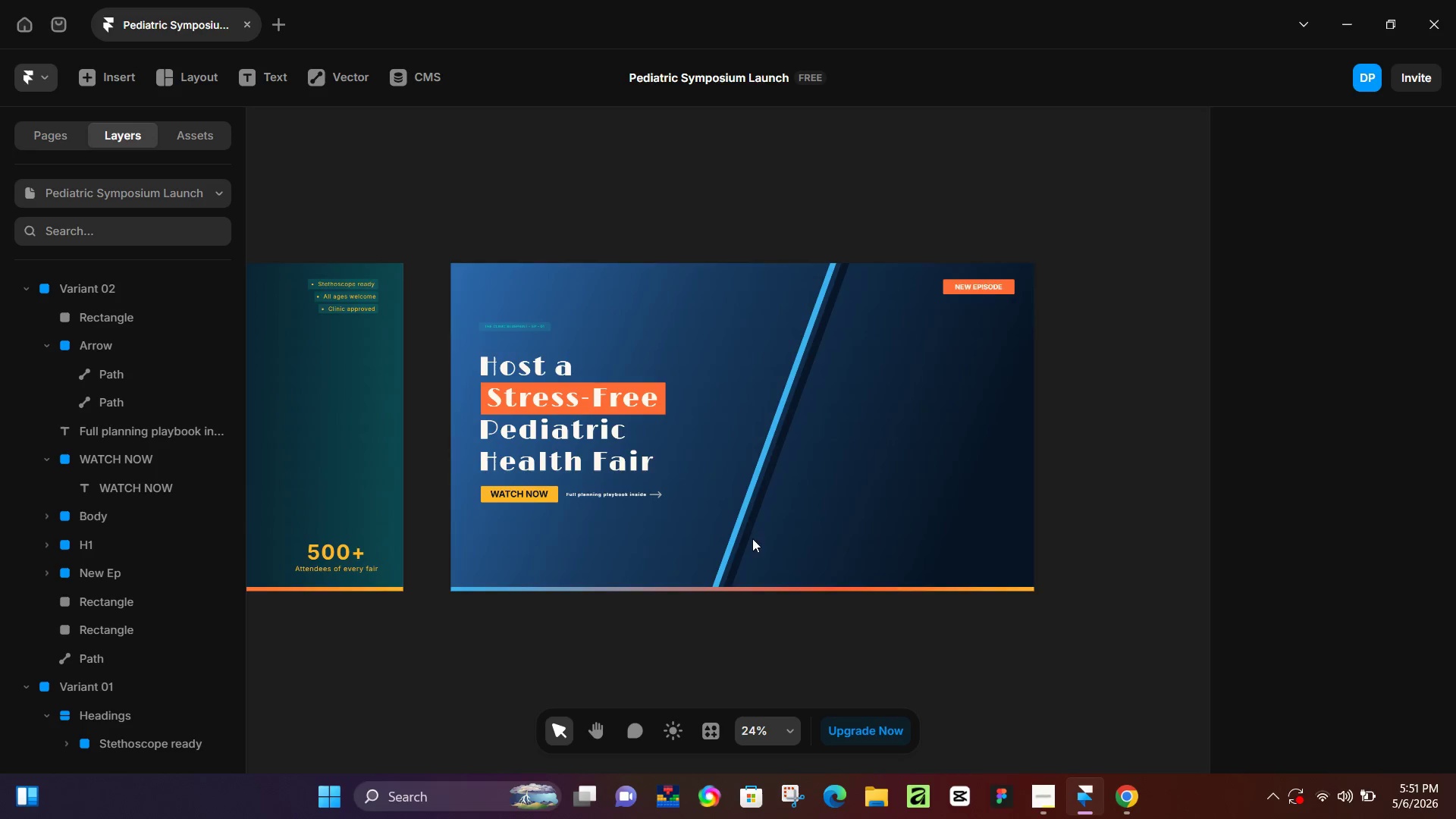 
left_click_drag(start_coordinate=[1057, 551], to_coordinate=[688, 520])
 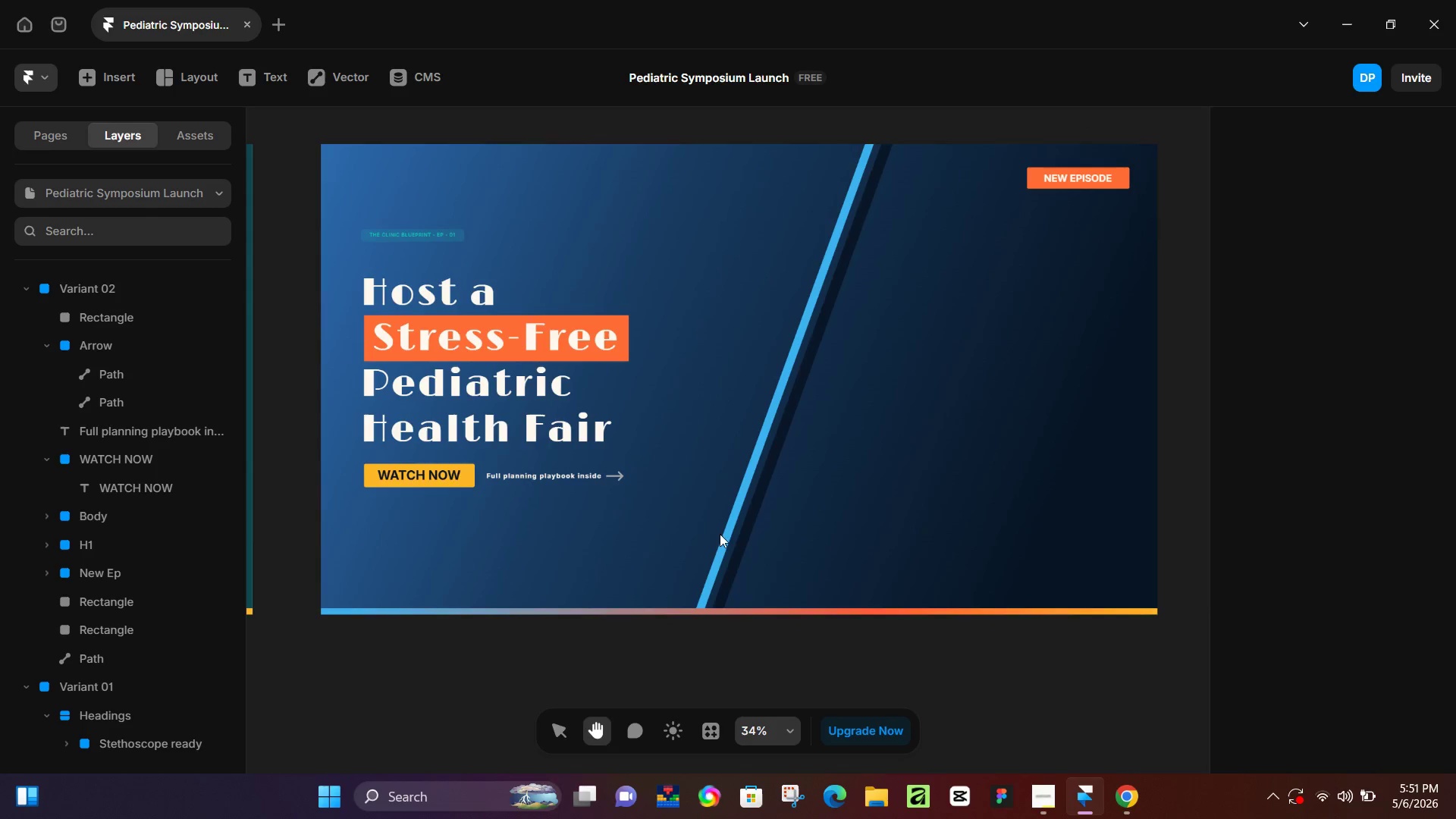 
hold_key(key=ControlLeft, duration=1.3)
scroll: coordinate [752, 538], scroll_direction: down, amount: 3.0
 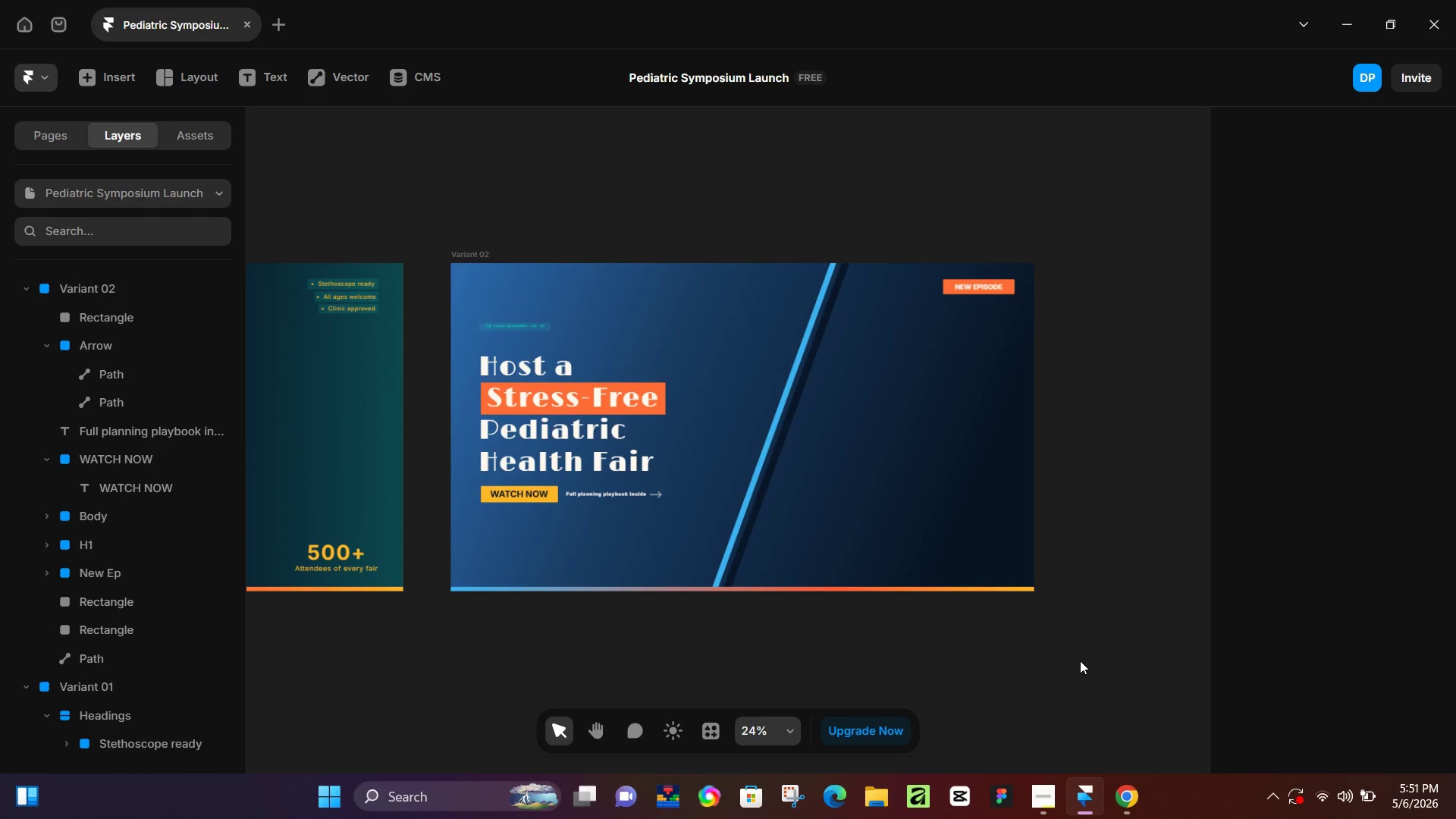 
hold_key(key=ControlLeft, duration=0.88)
scroll: coordinate [790, 562], scroll_direction: down, amount: 4.0
 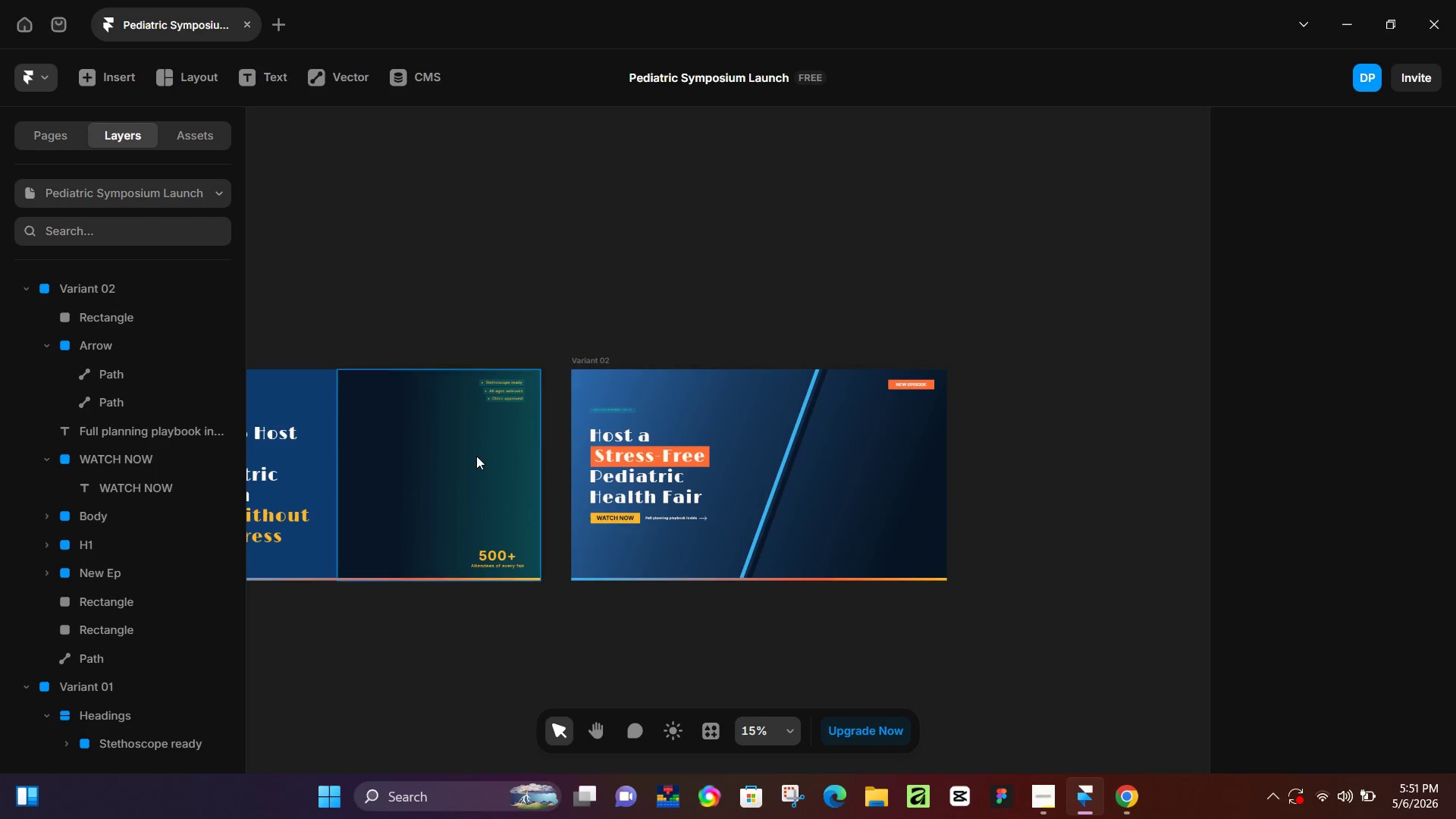 
hold_key(key=Space, duration=1.22)
 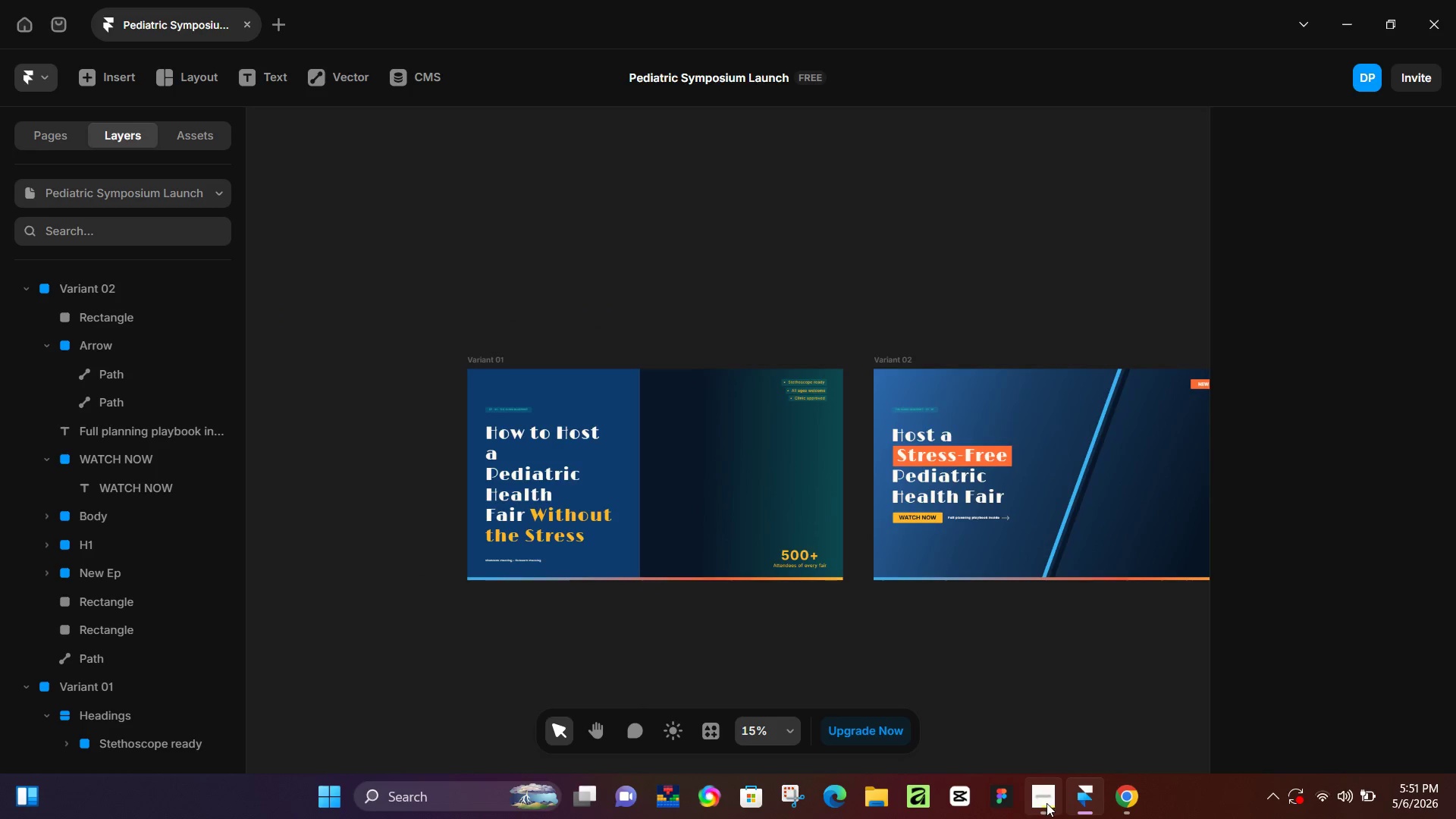 
left_click_drag(start_coordinate=[402, 485], to_coordinate=[704, 485])
 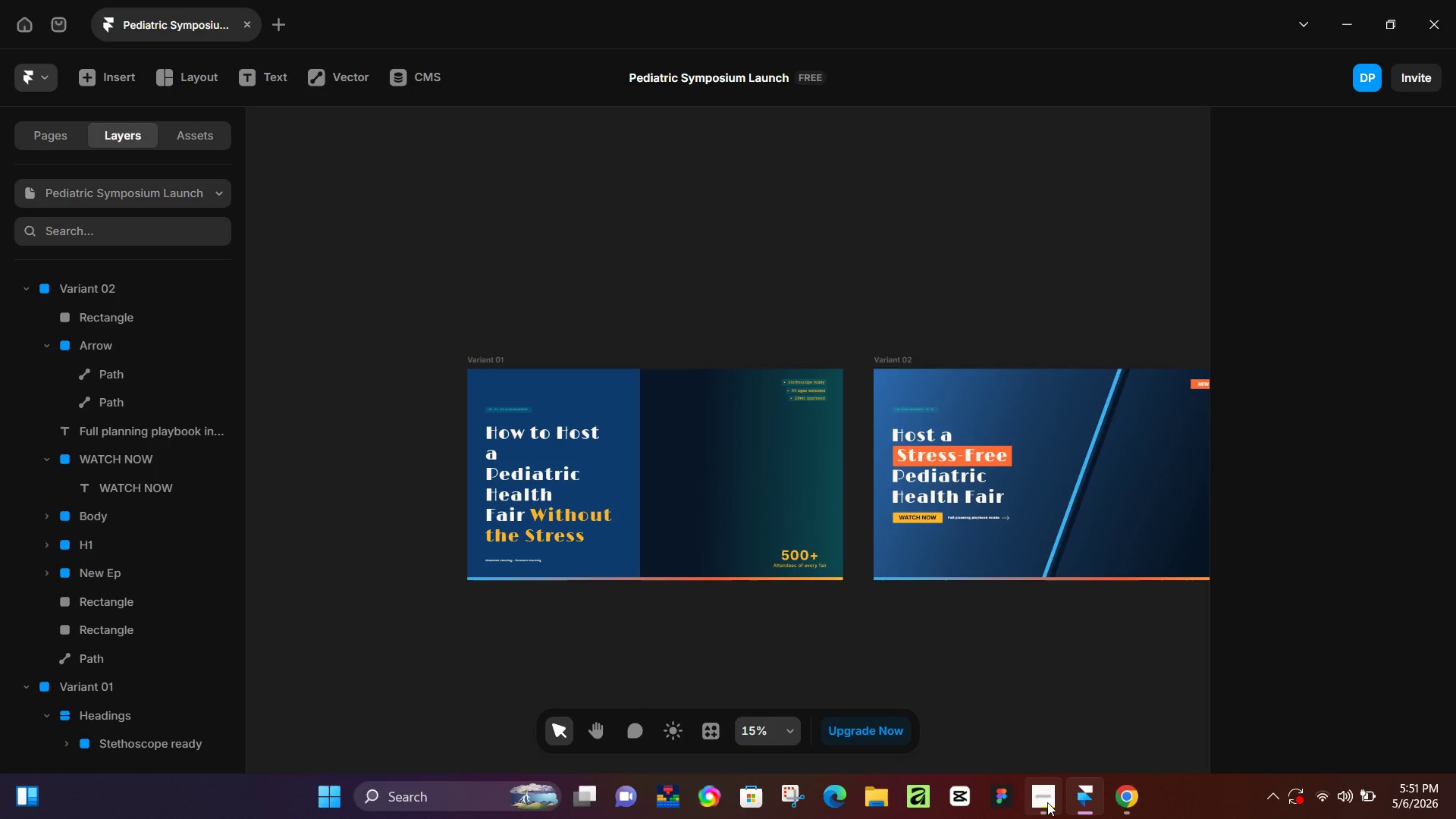 
left_click([1046, 804])